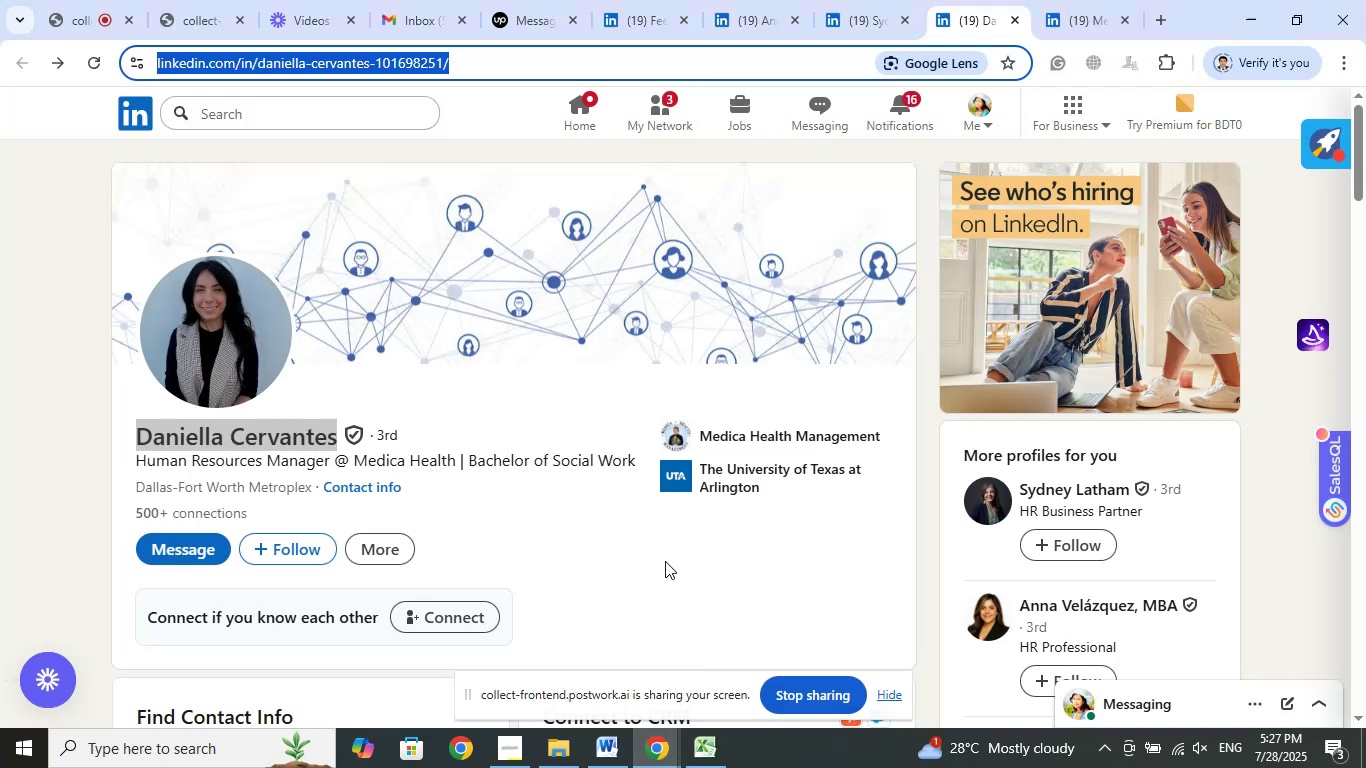 
left_click([758, 442])
 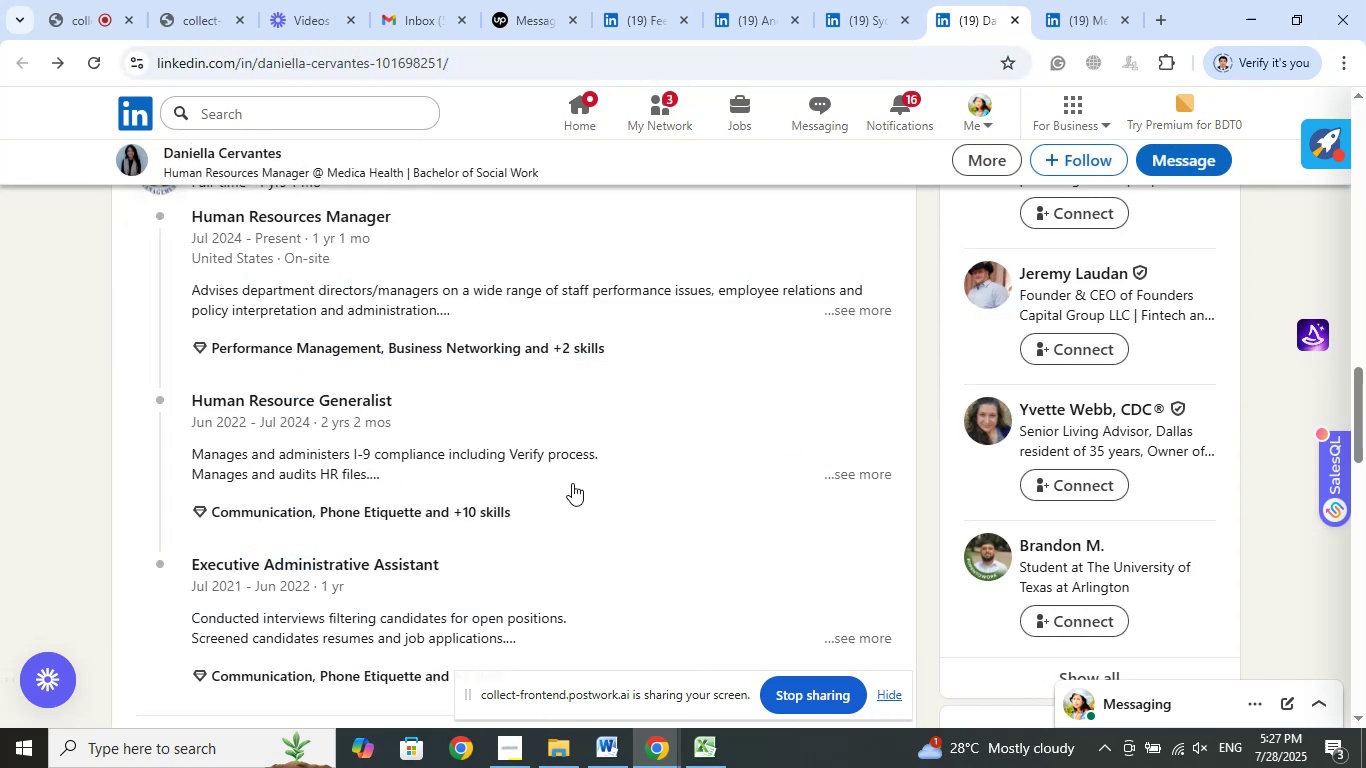 
scroll: coordinate [590, 510], scroll_direction: up, amount: 1.0
 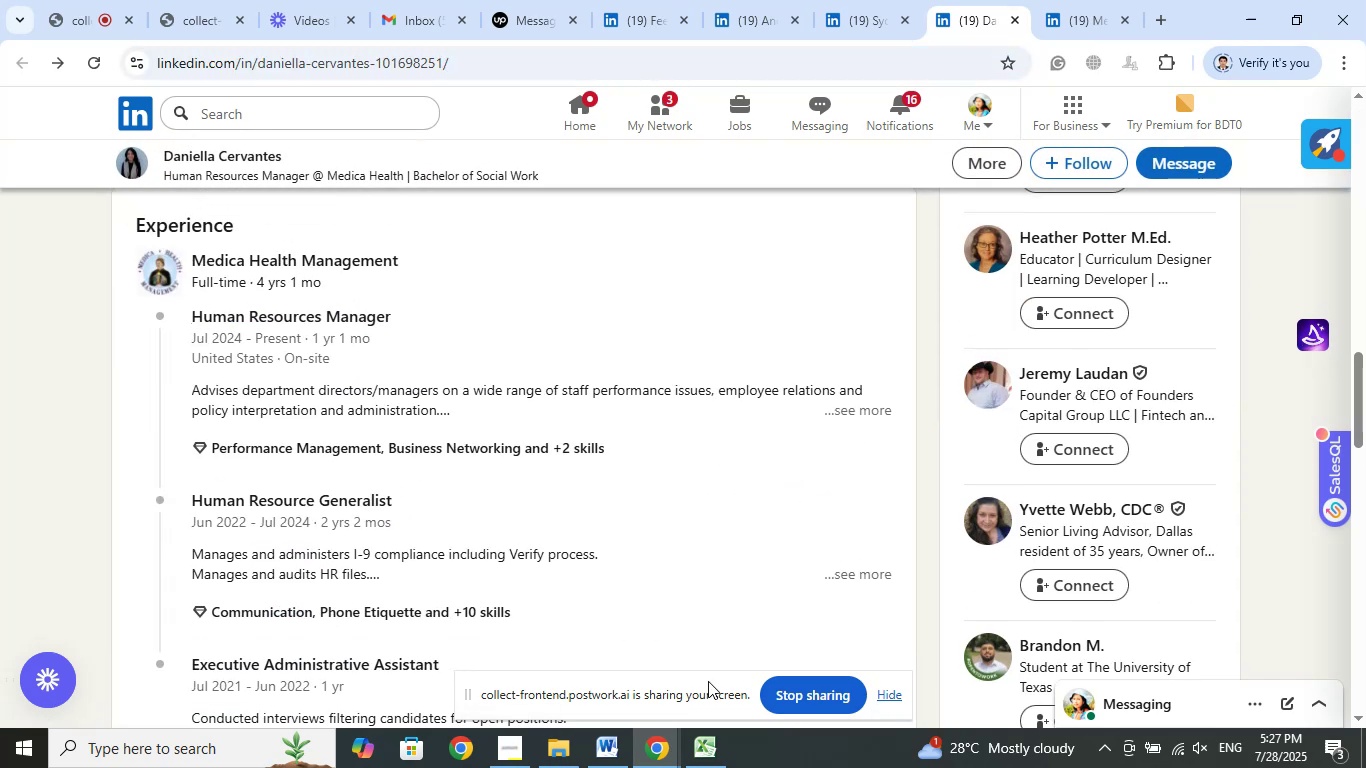 
left_click([694, 749])
 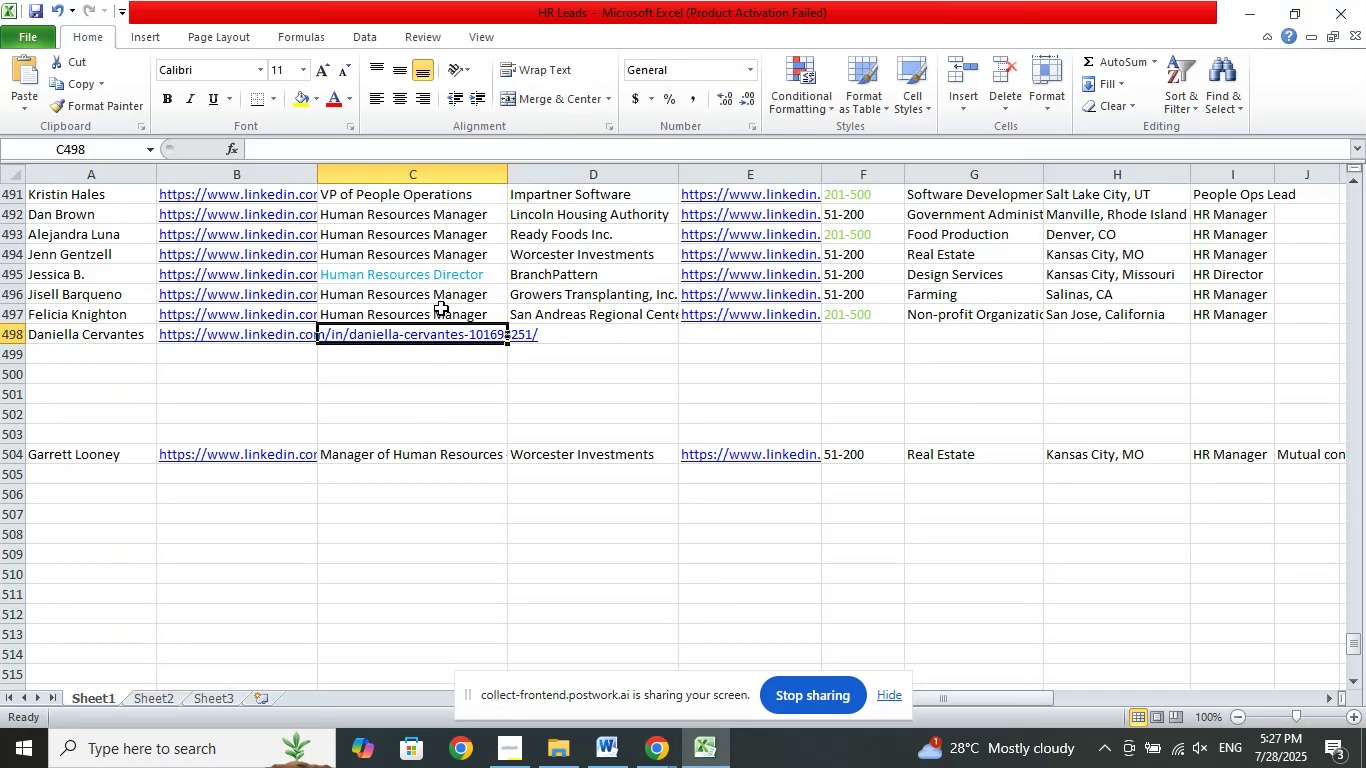 
left_click([442, 298])
 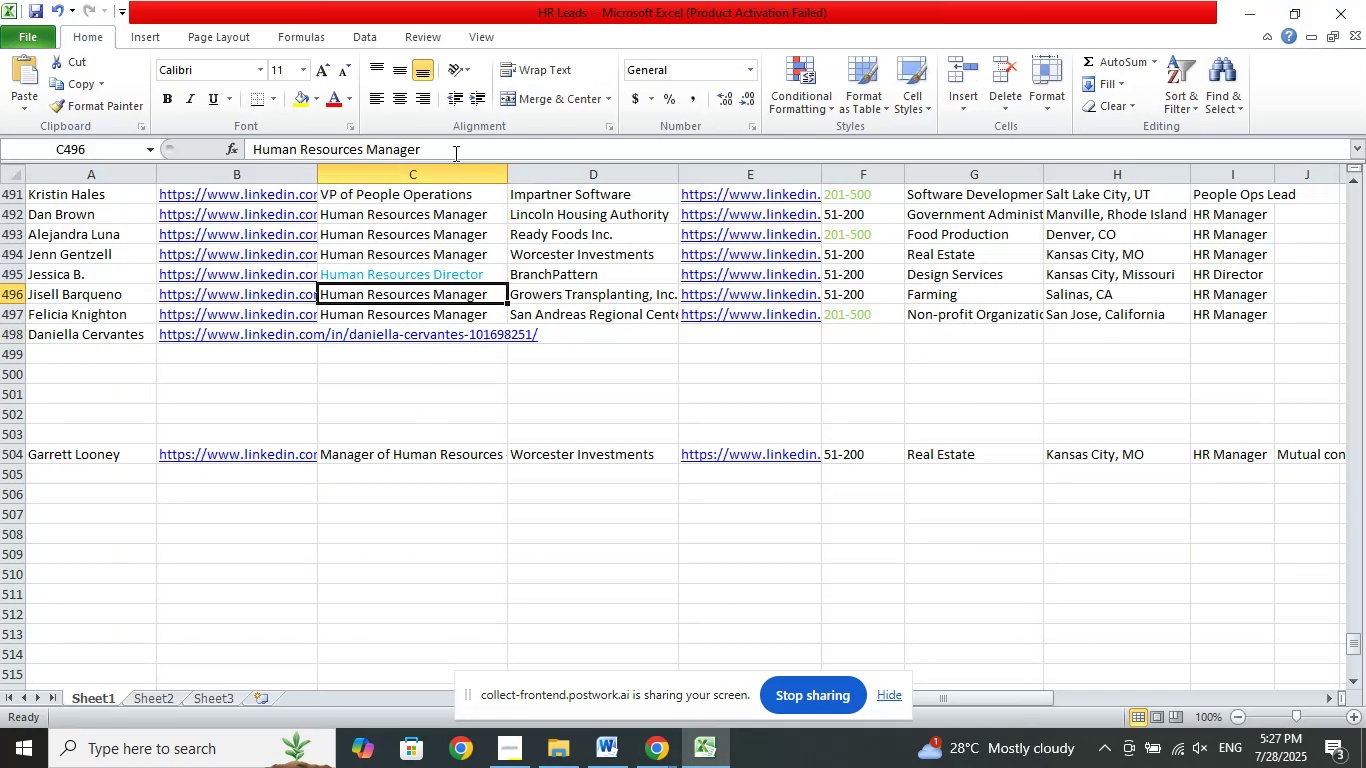 
left_click_drag(start_coordinate=[455, 145], to_coordinate=[248, 145])
 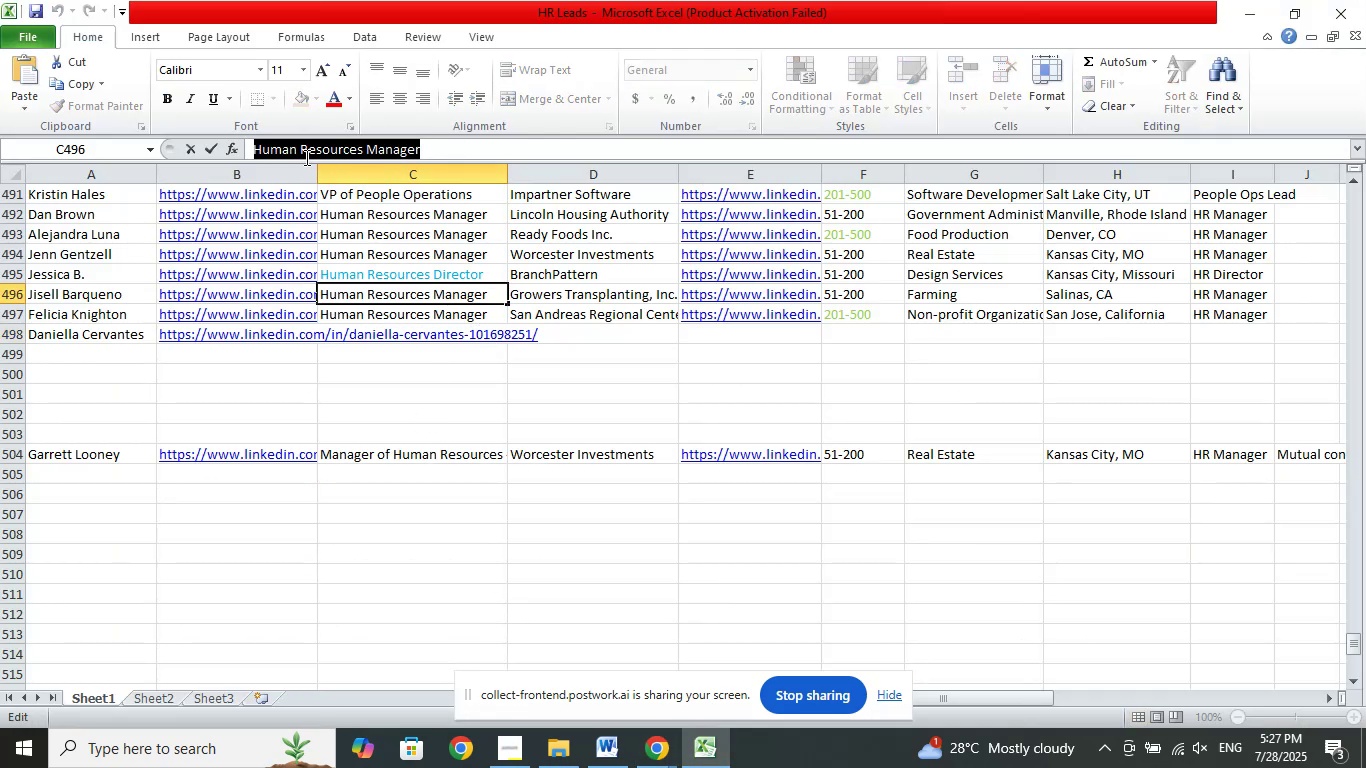 
right_click([305, 157])
 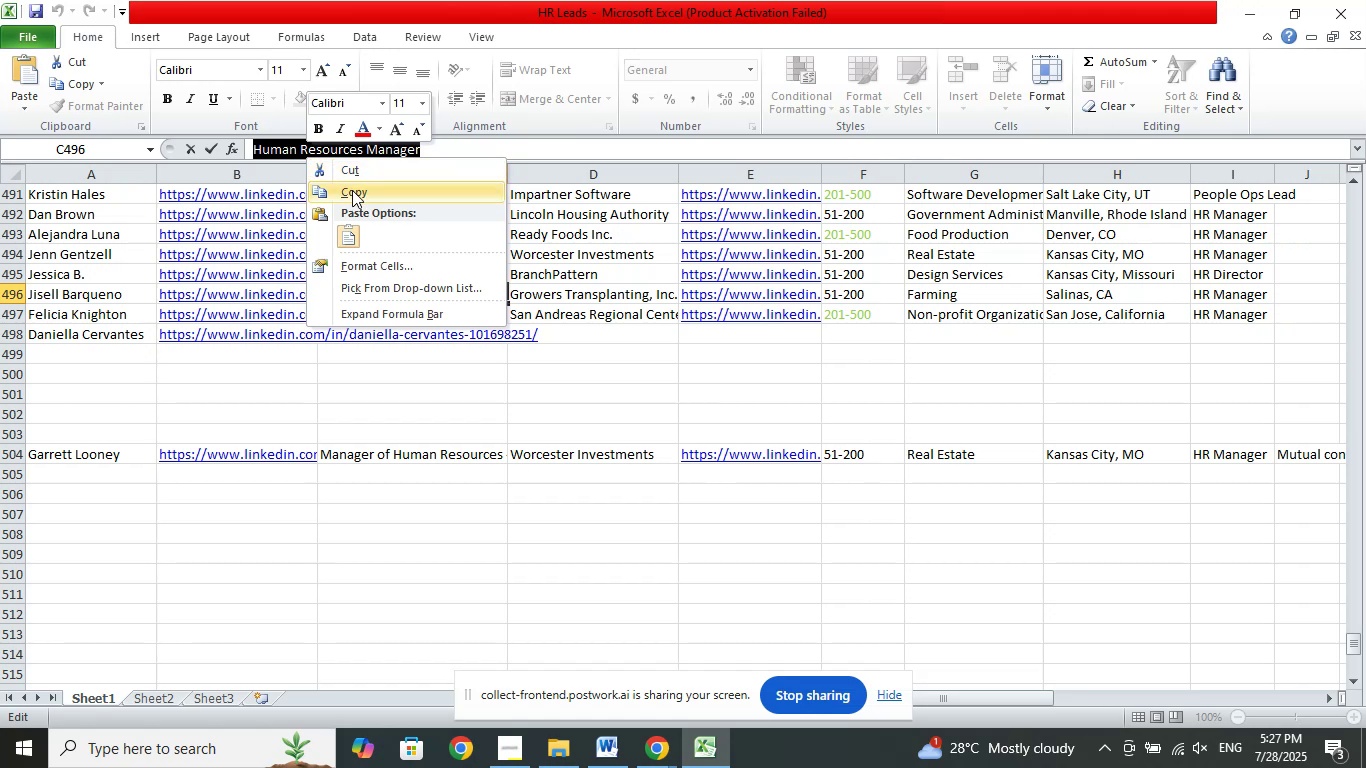 
left_click([352, 190])
 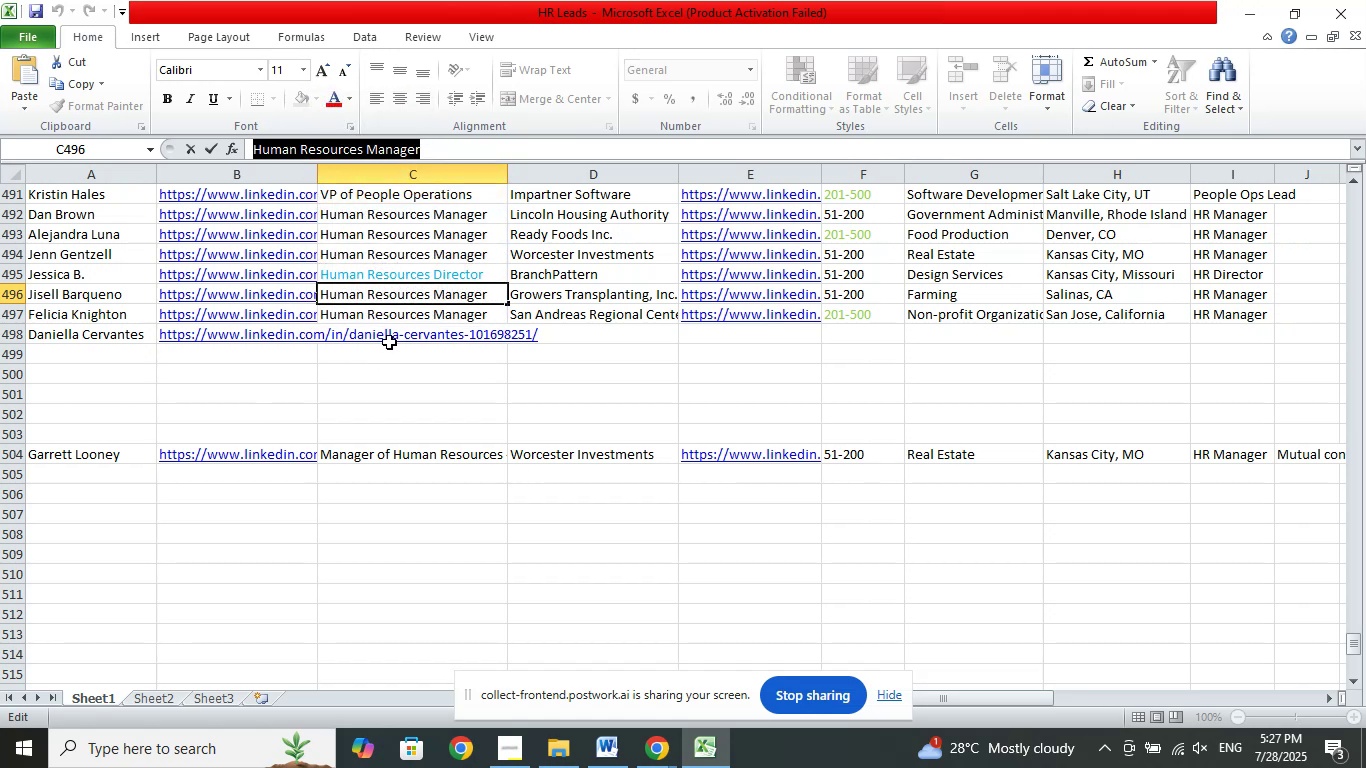 
left_click([389, 342])
 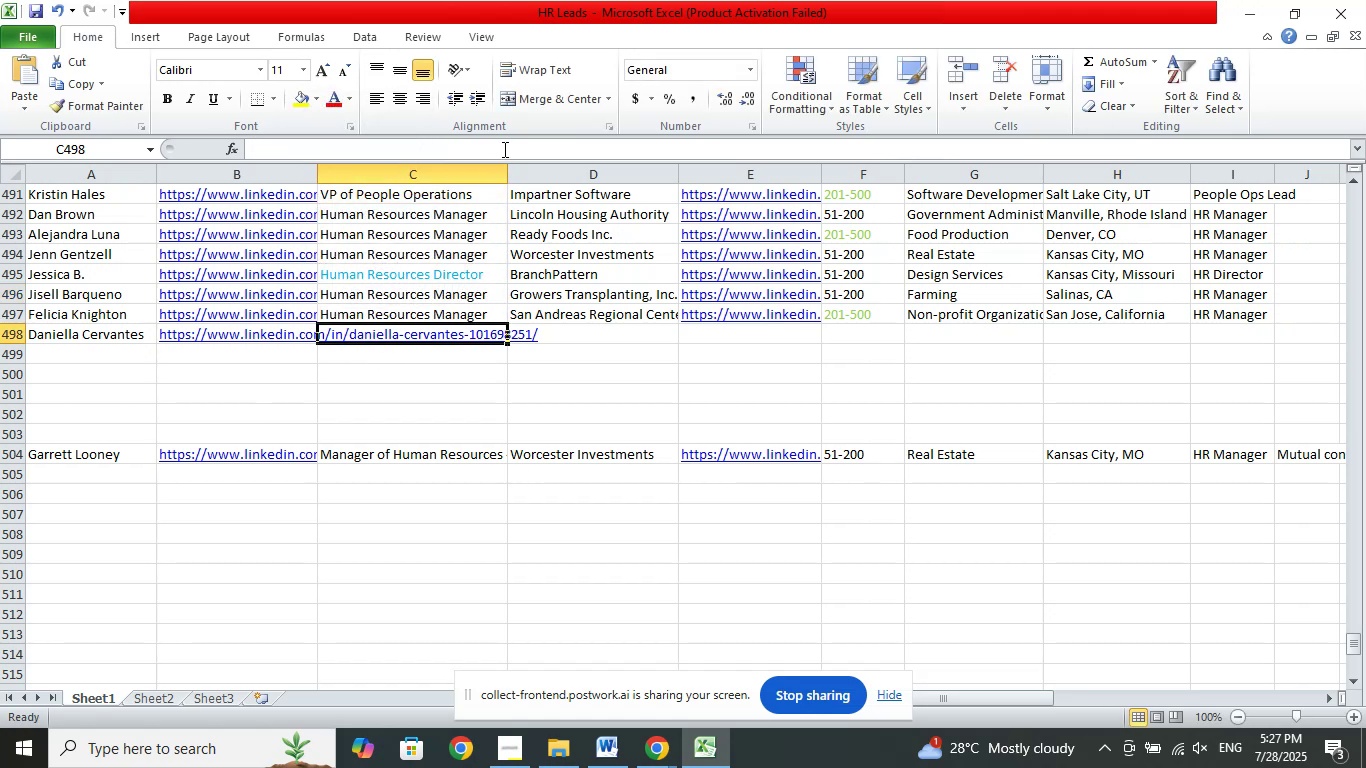 
left_click([503, 149])
 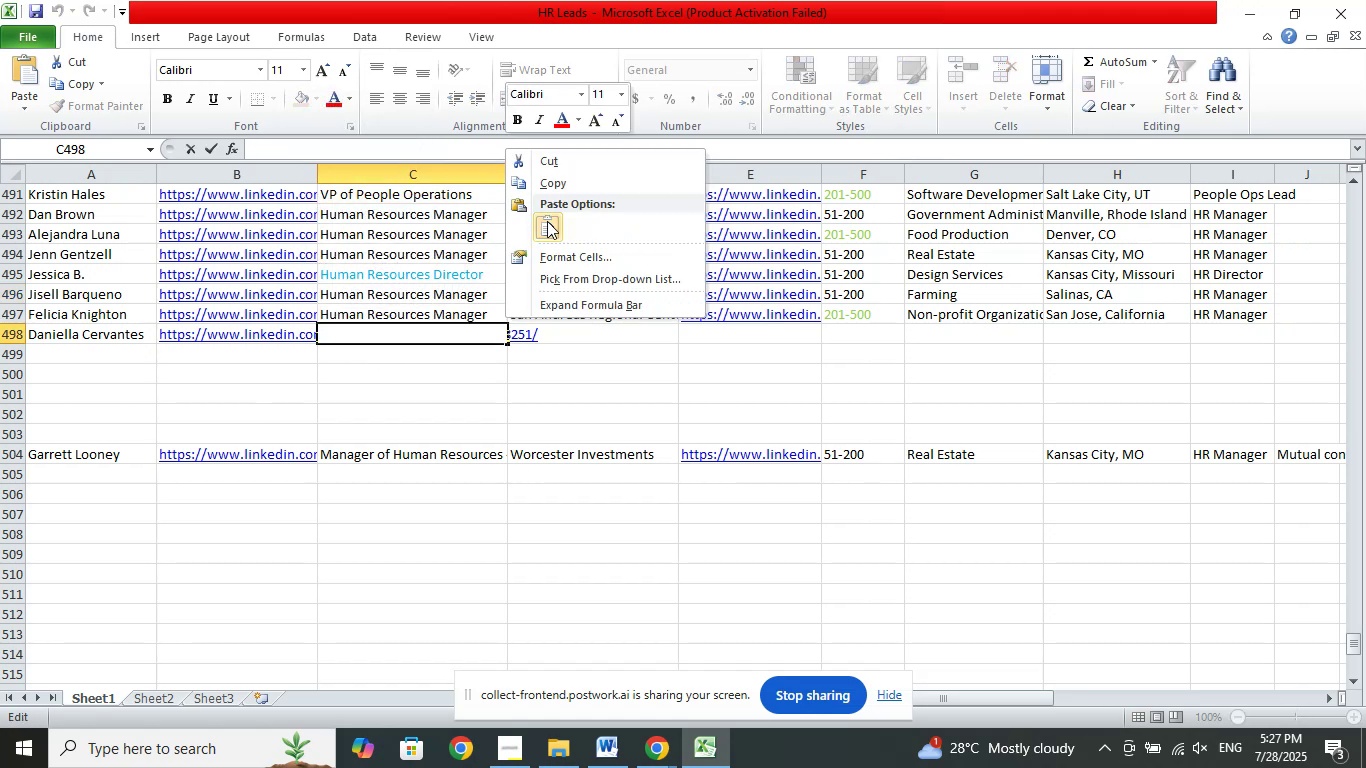 
left_click([547, 221])
 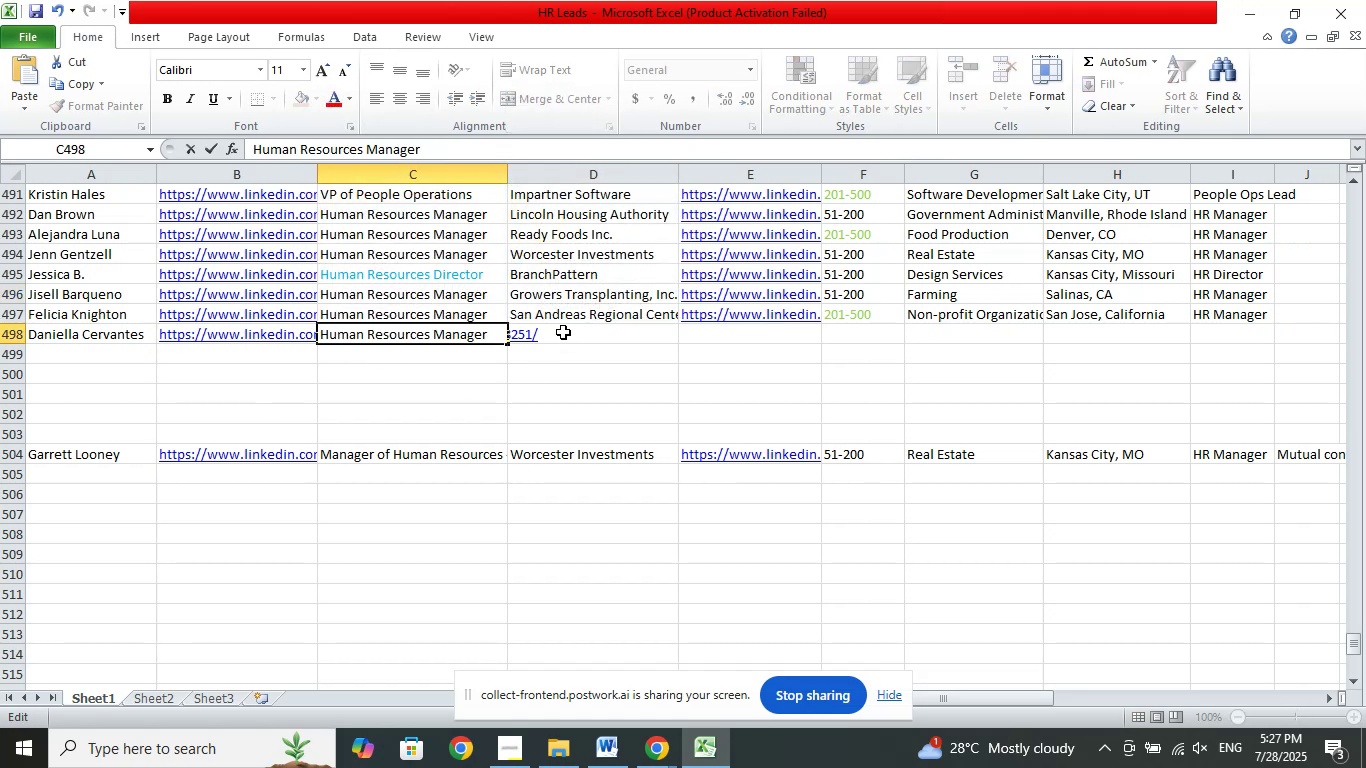 
left_click([563, 332])
 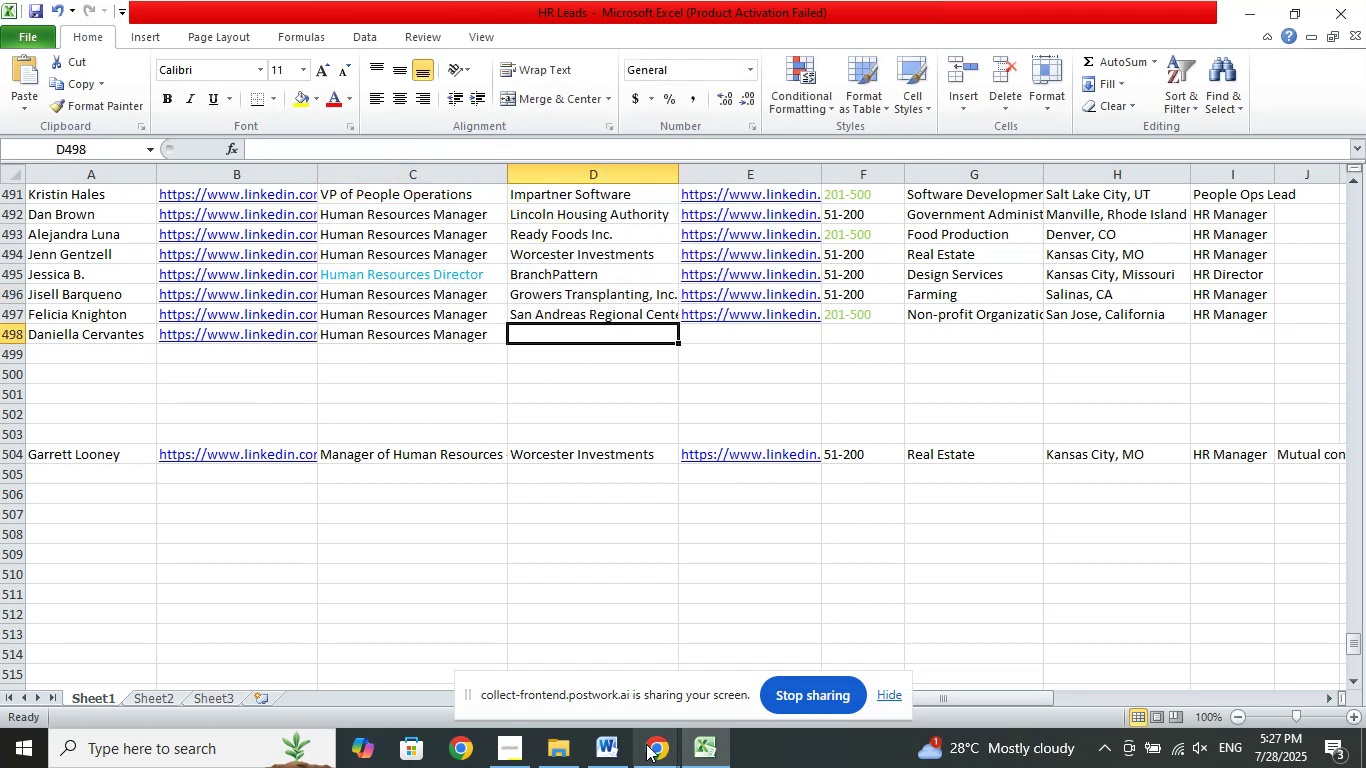 
left_click([647, 745])
 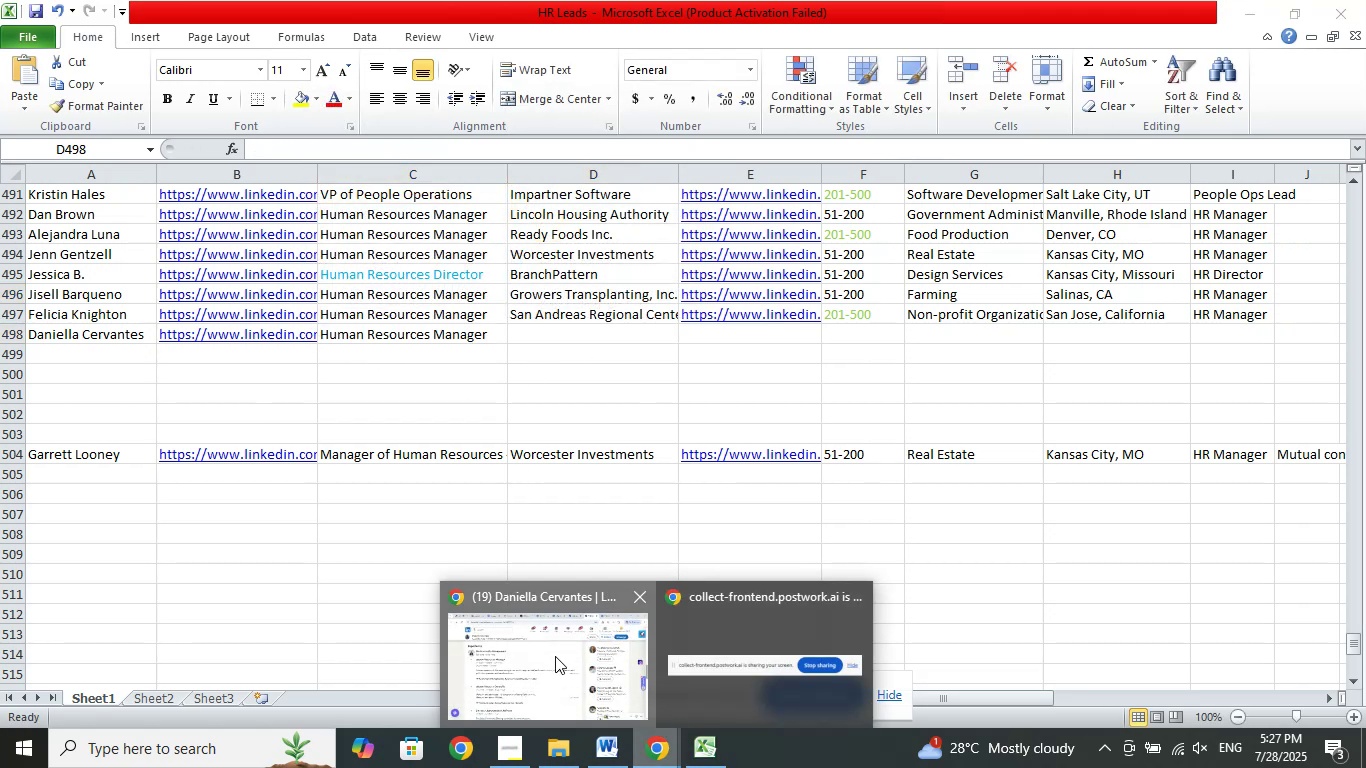 
left_click([555, 656])
 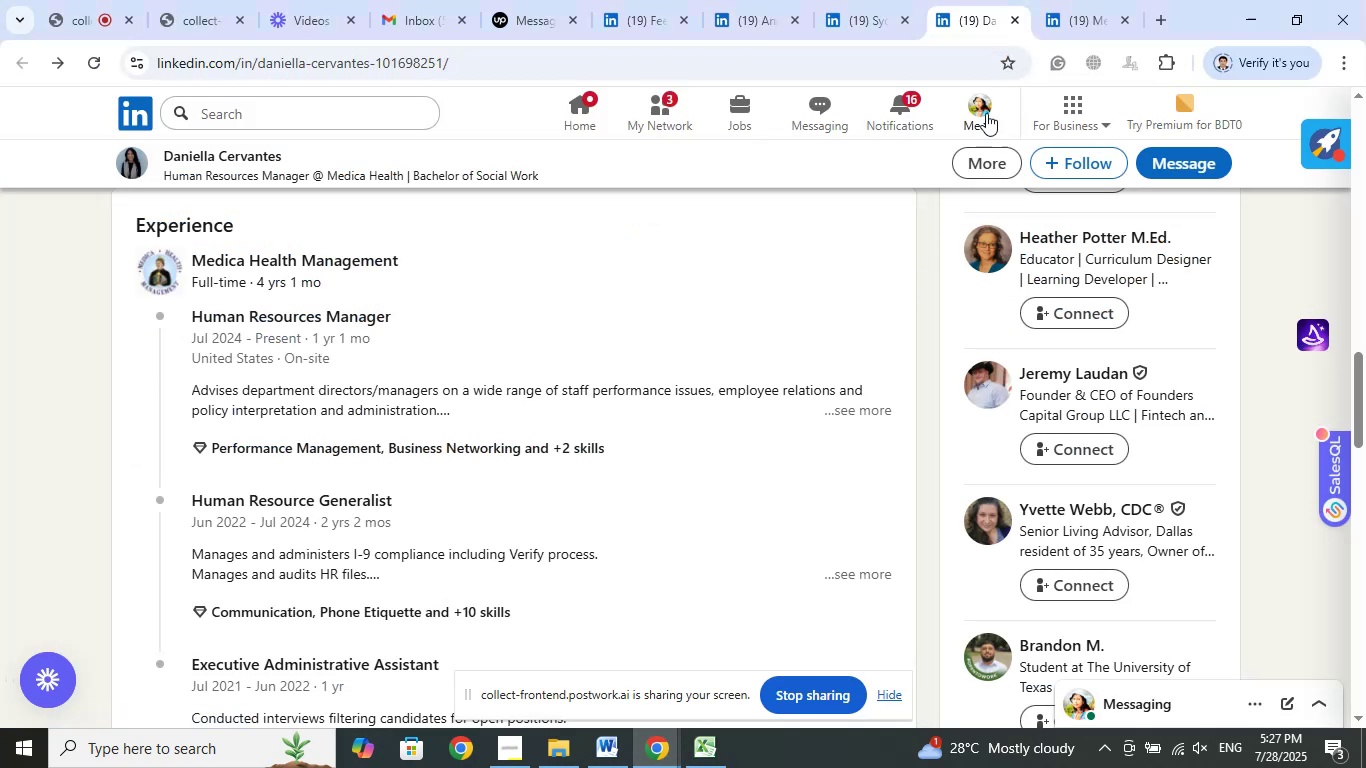 
left_click([1062, 2])
 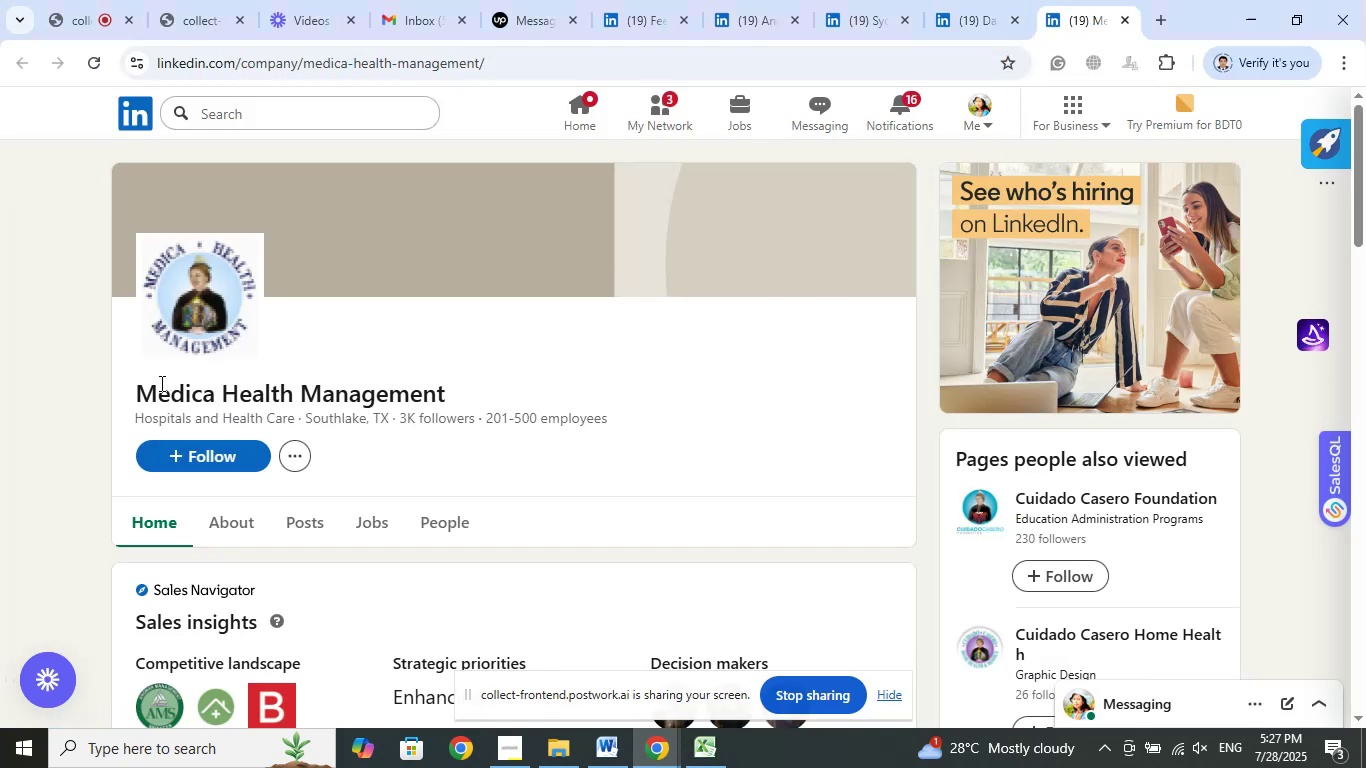 
left_click_drag(start_coordinate=[111, 386], to_coordinate=[442, 386])
 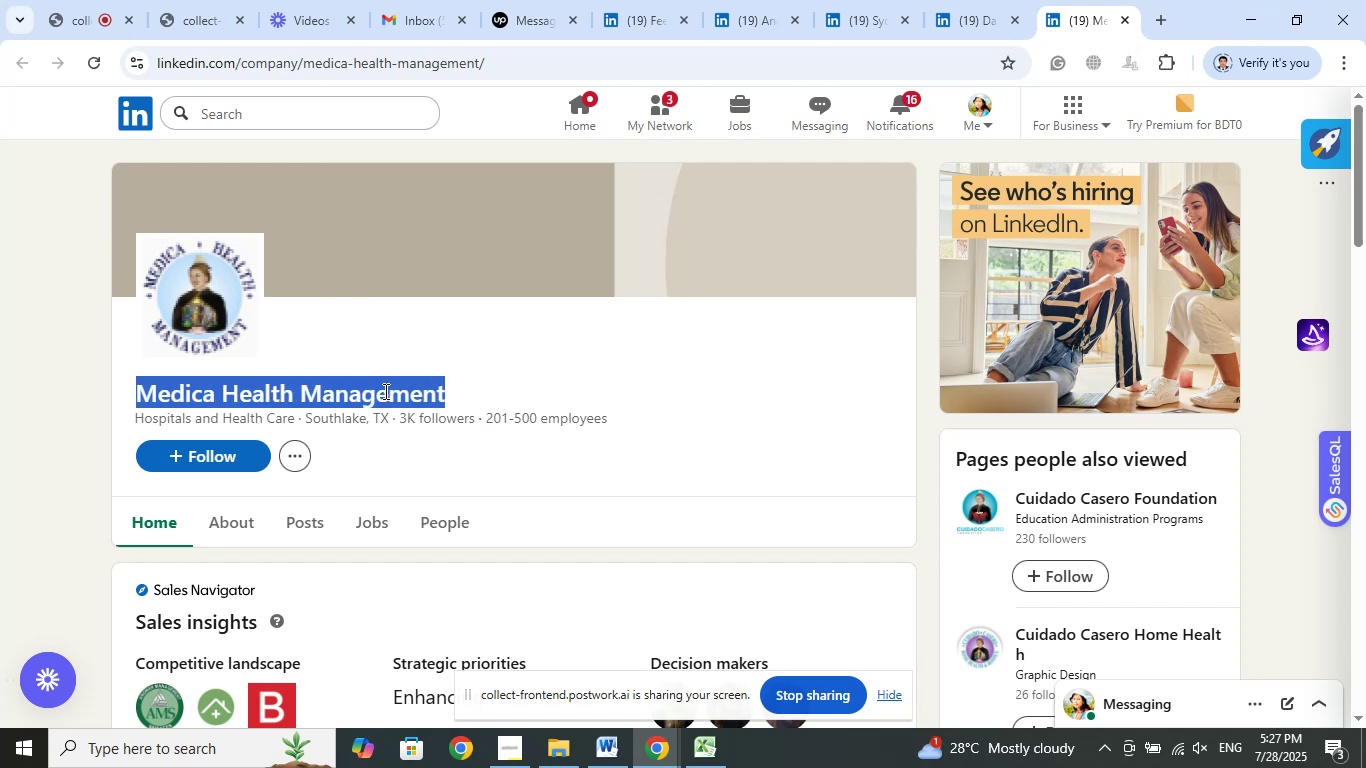 
right_click([384, 391])
 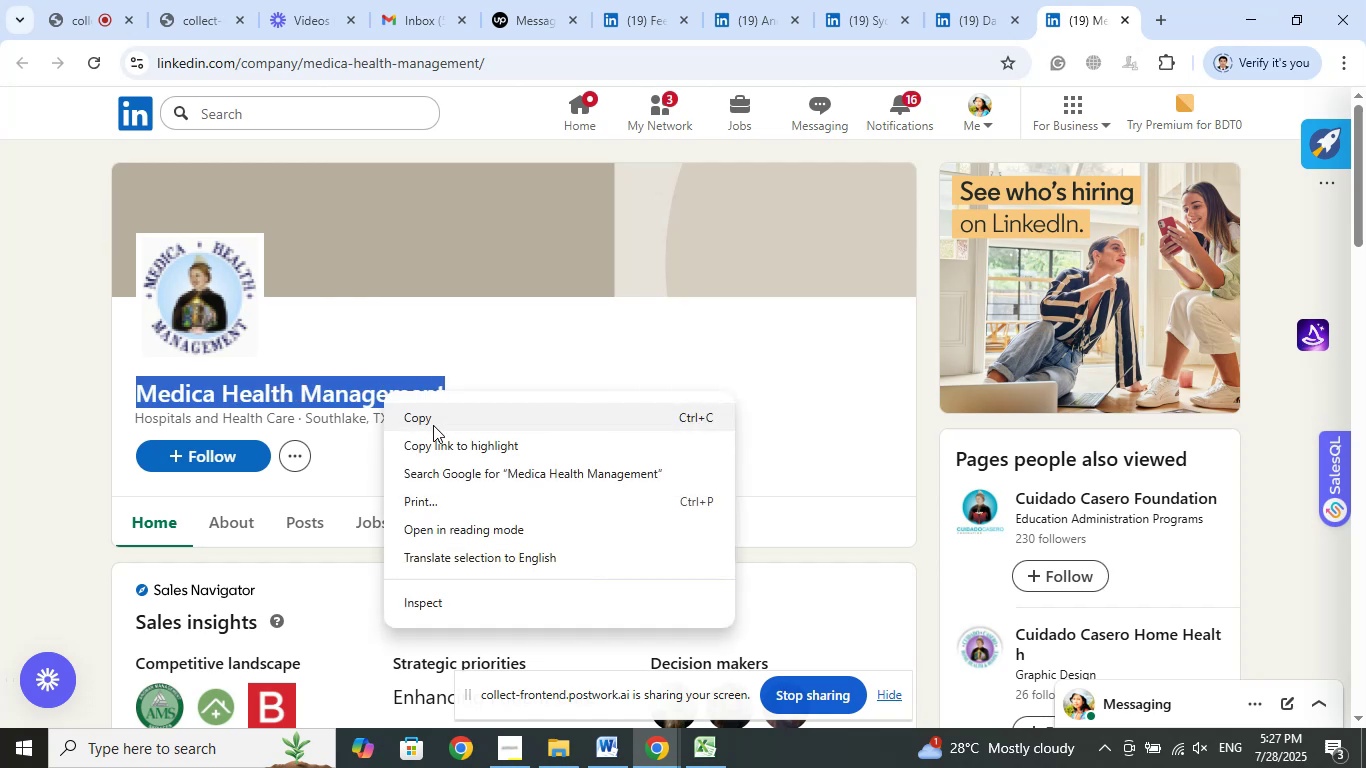 
left_click([433, 425])
 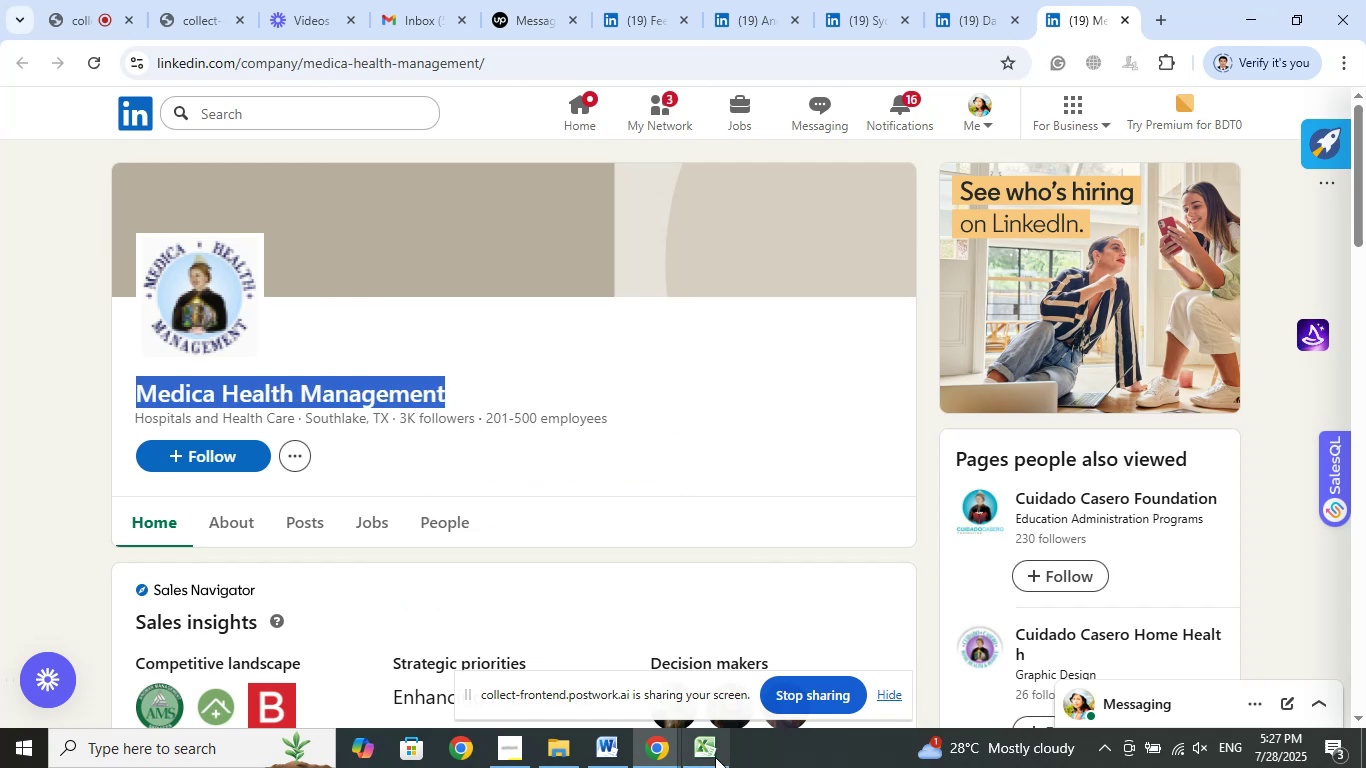 
left_click([705, 757])
 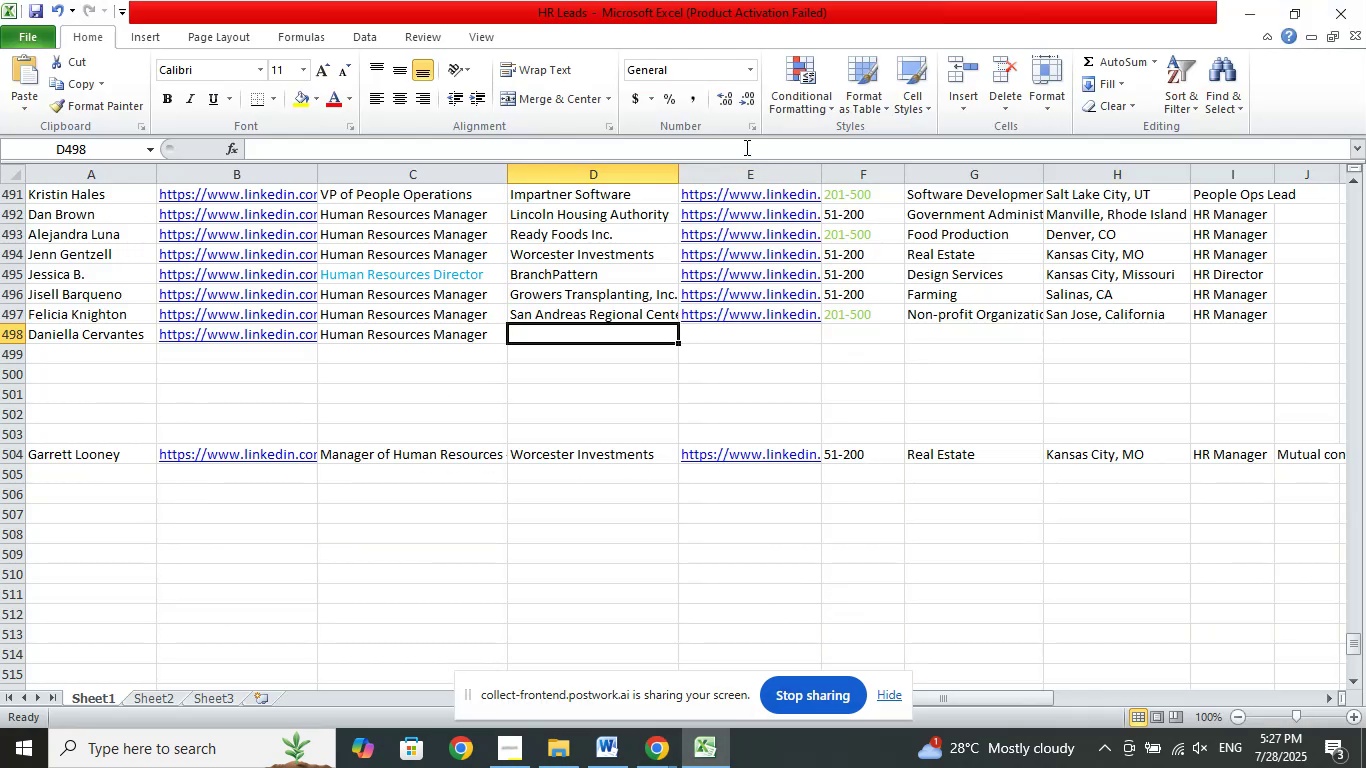 
left_click([745, 147])
 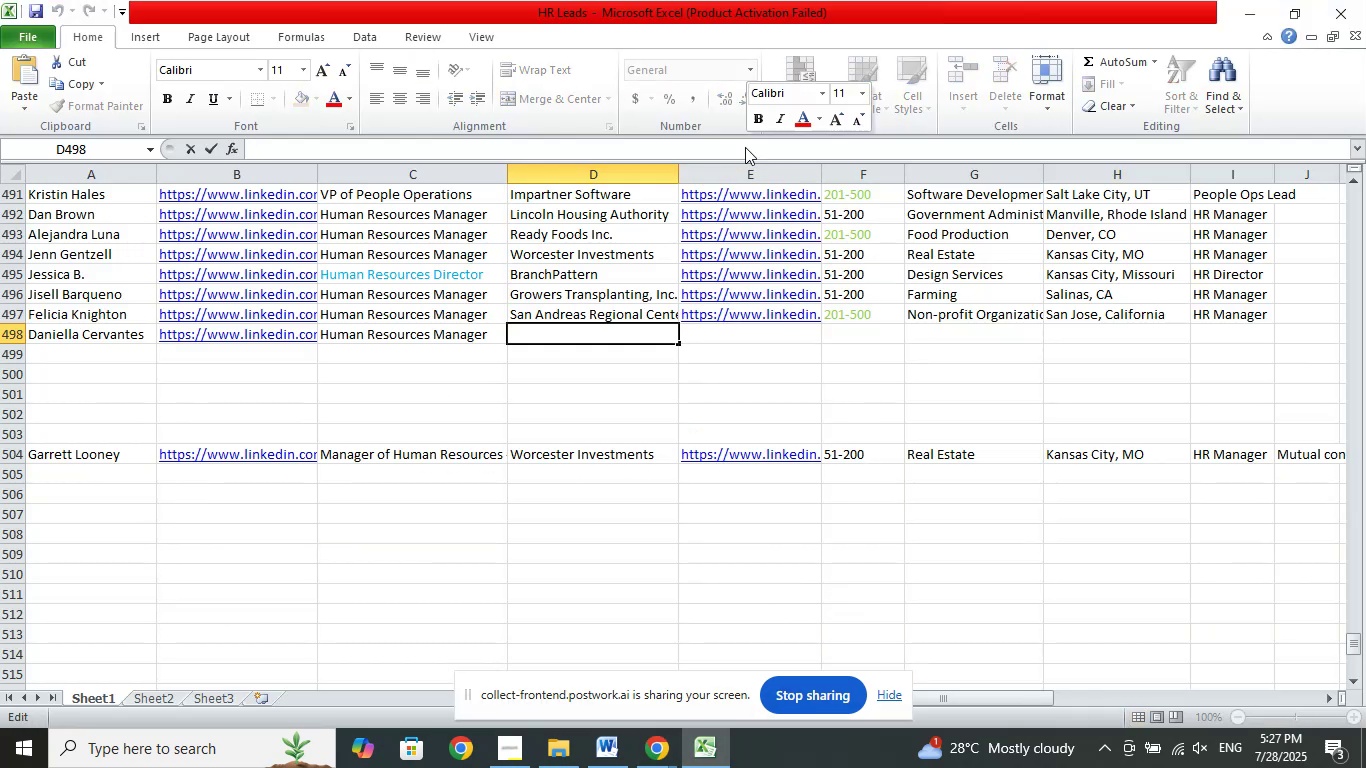 
right_click([745, 147])
 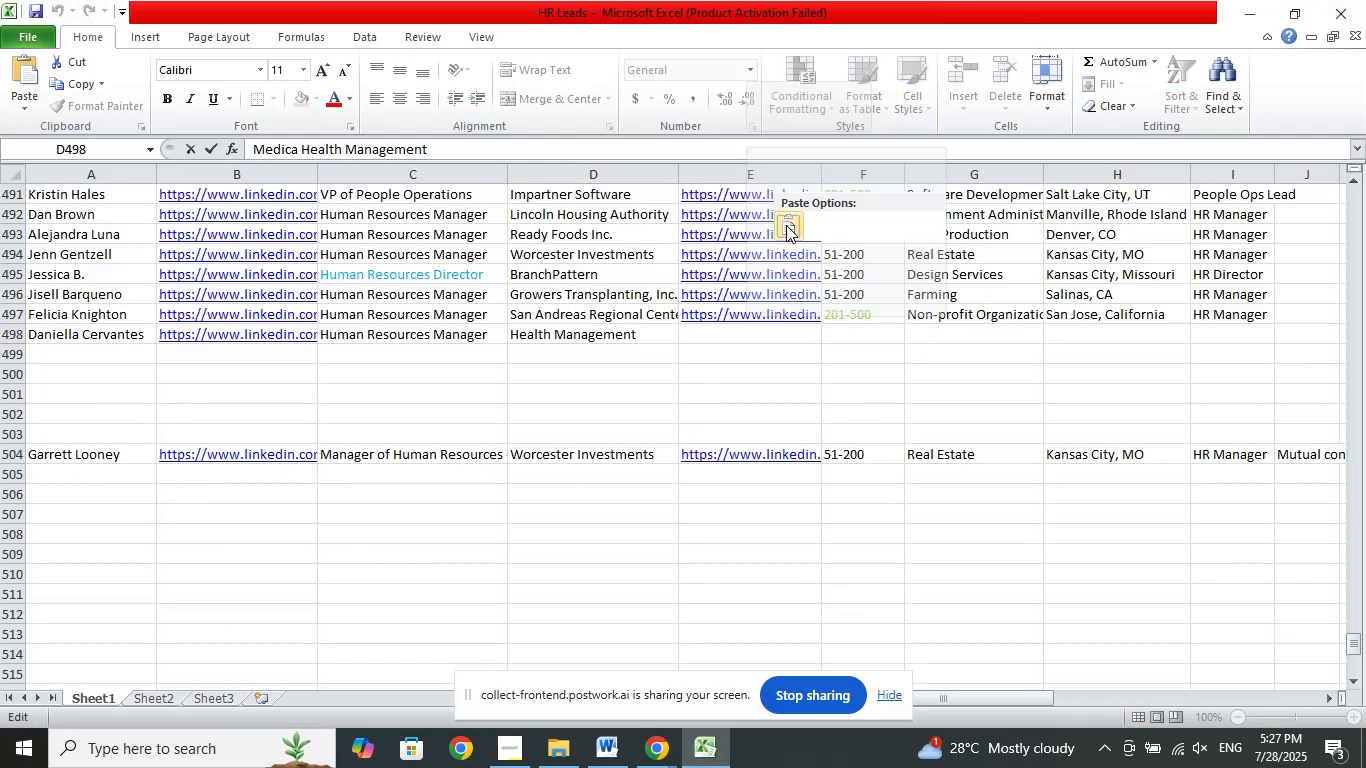 
left_click([786, 225])
 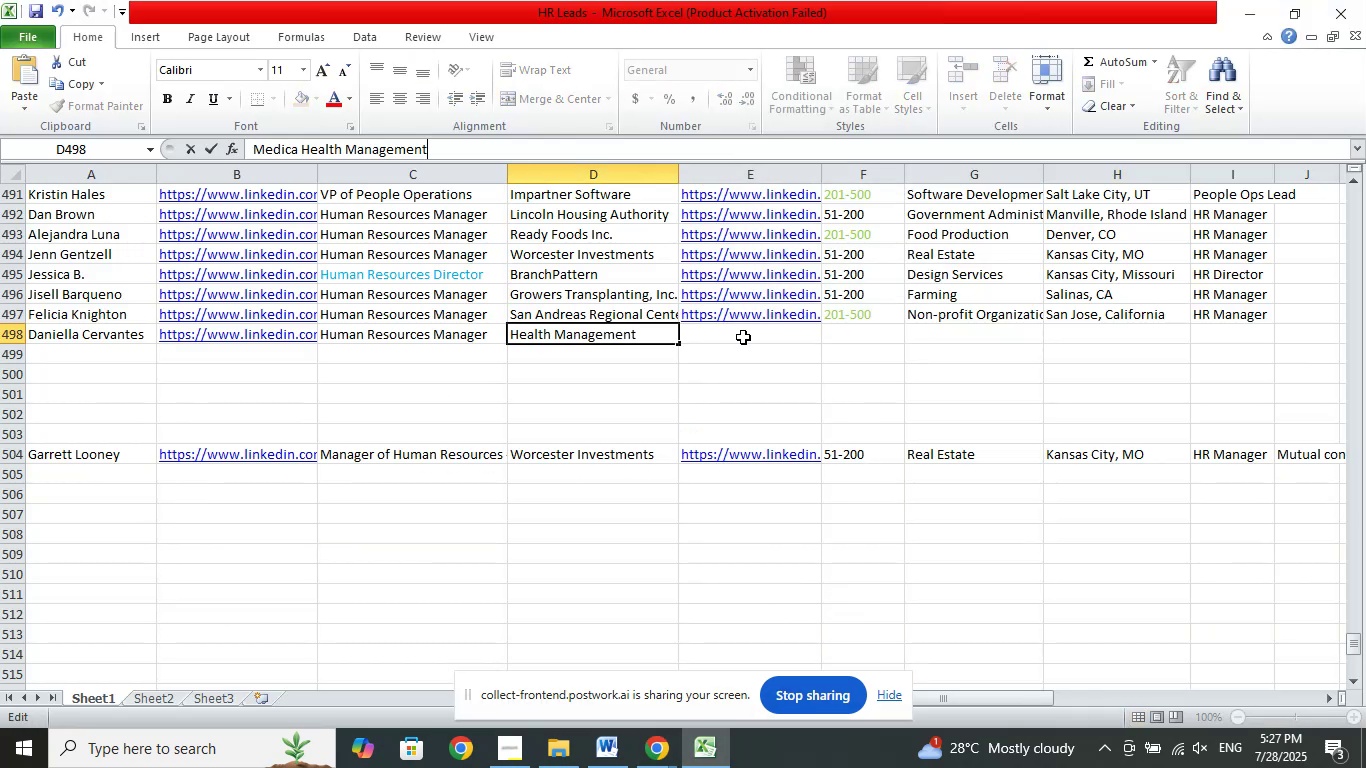 
left_click([743, 337])
 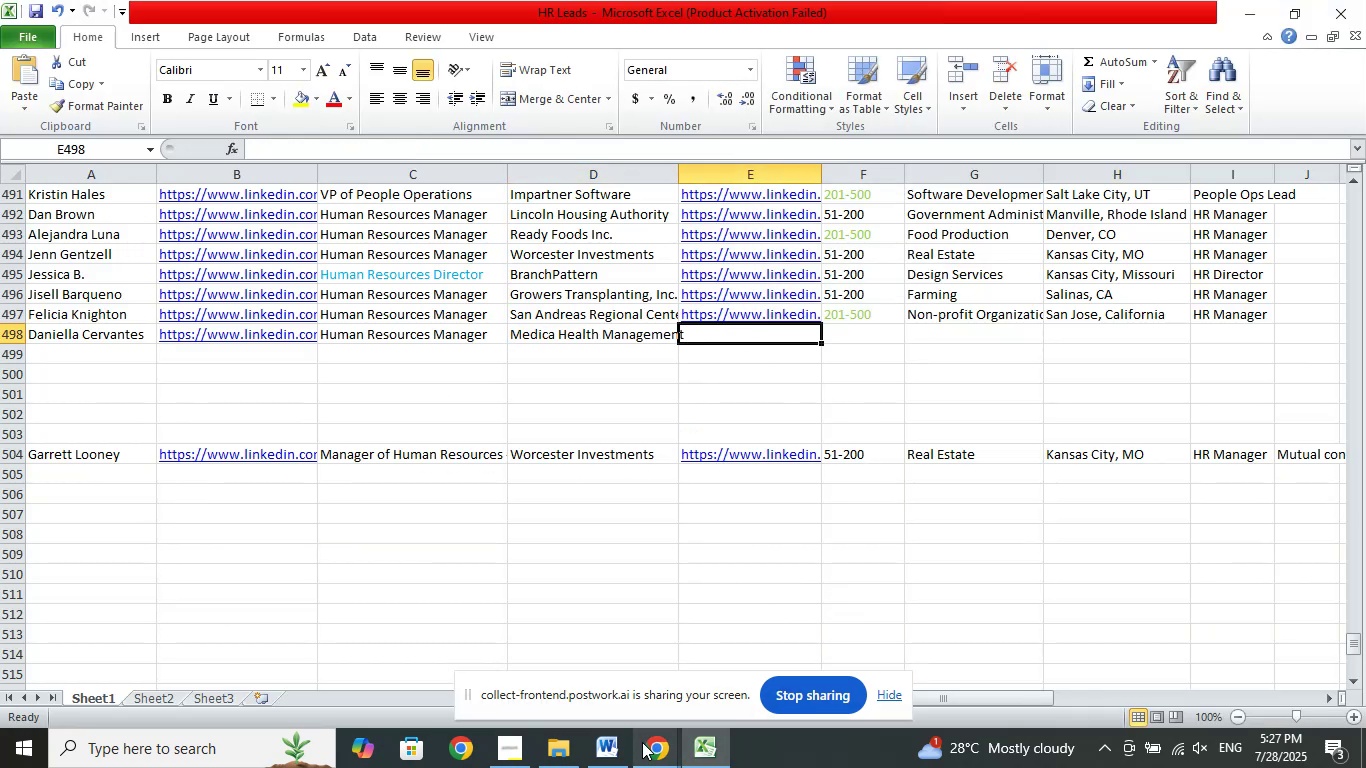 
left_click([644, 745])
 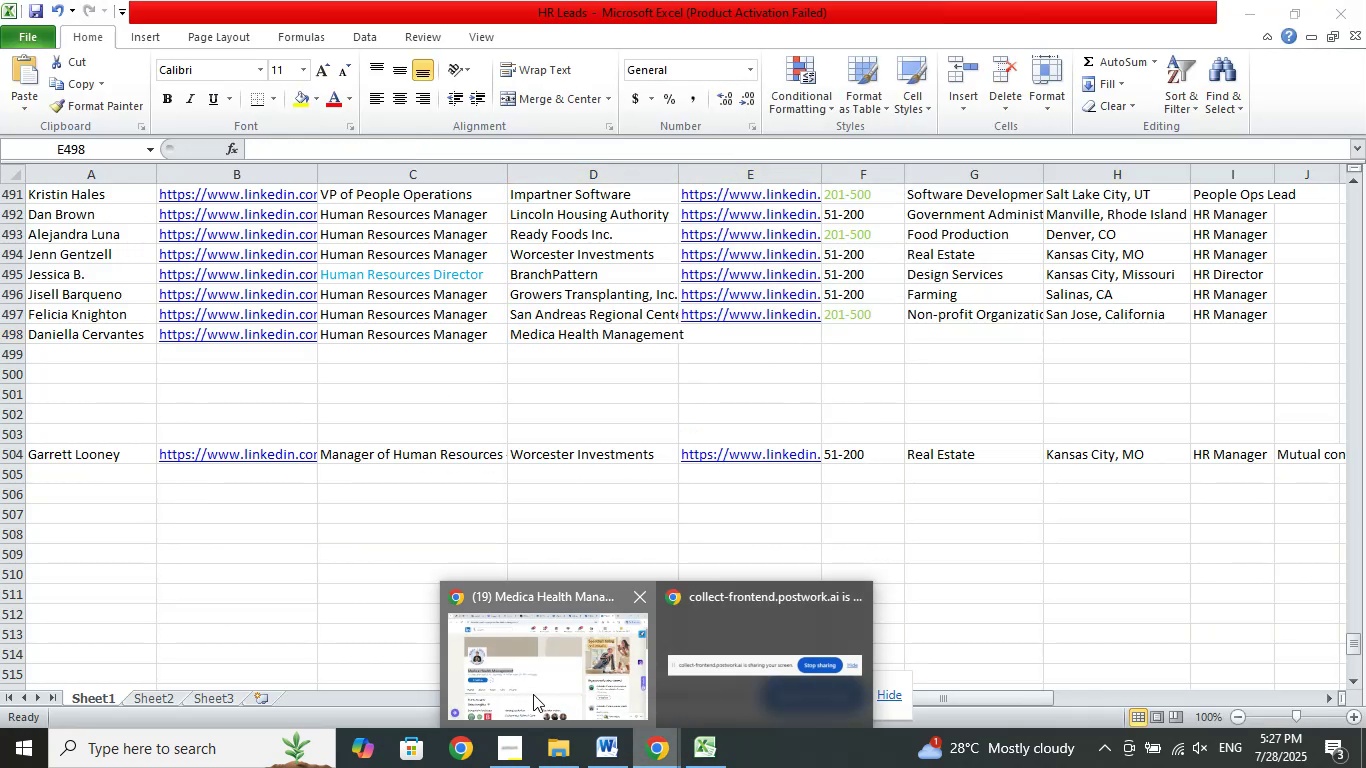 
double_click([533, 694])
 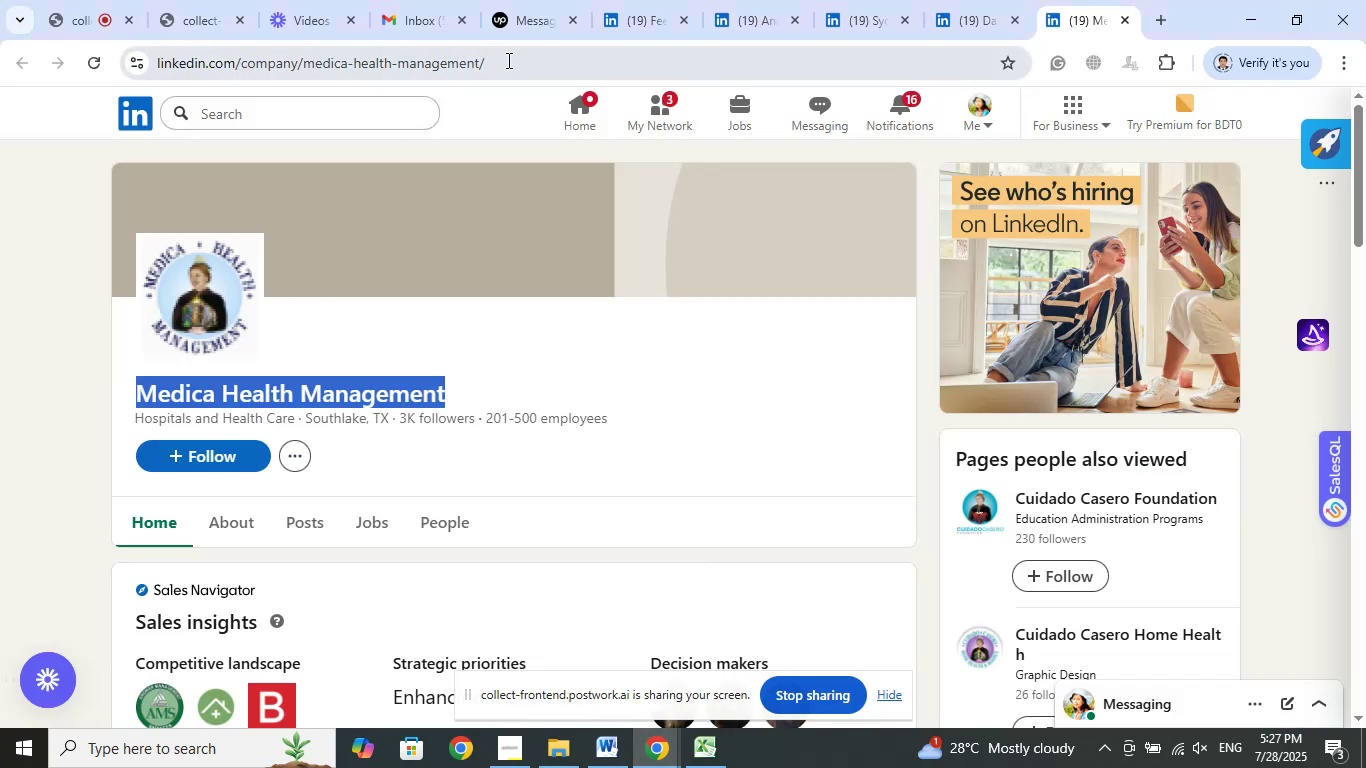 
left_click([511, 60])
 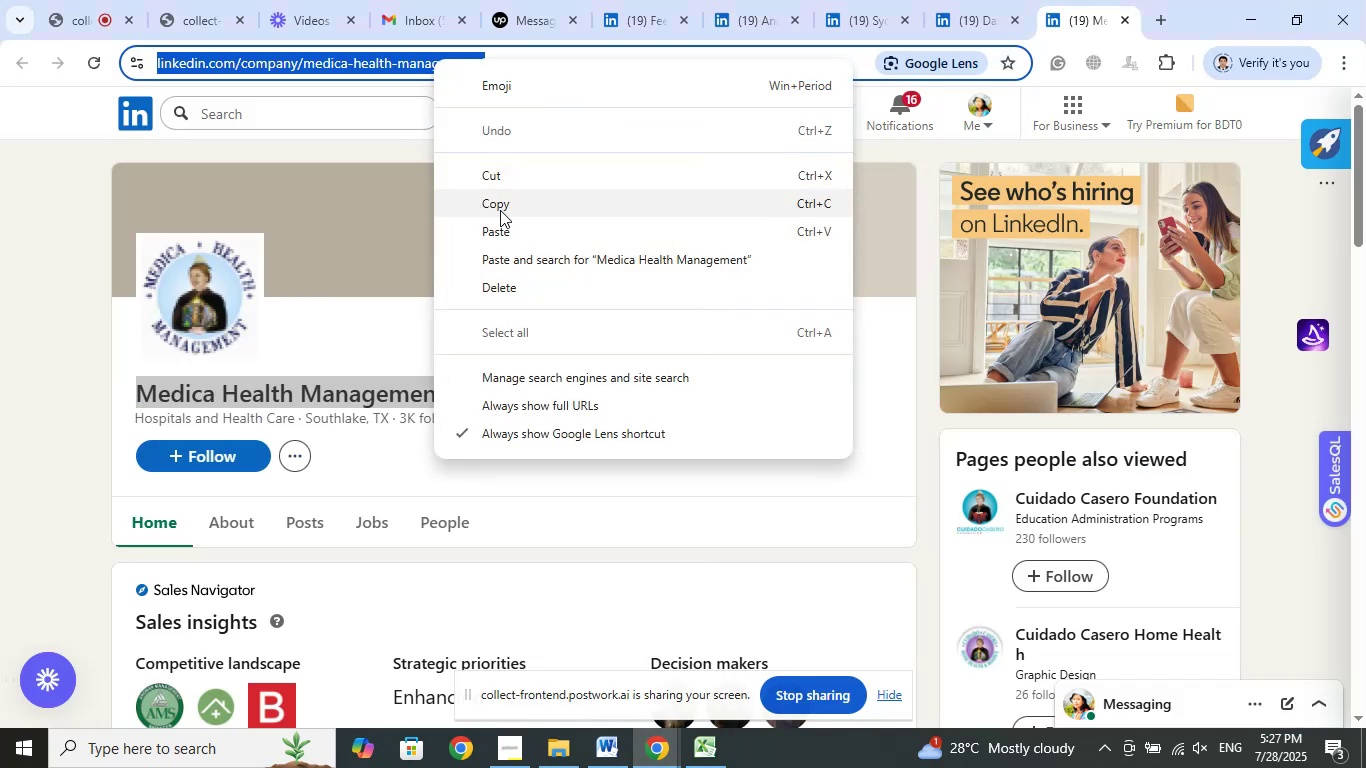 
left_click([502, 210])
 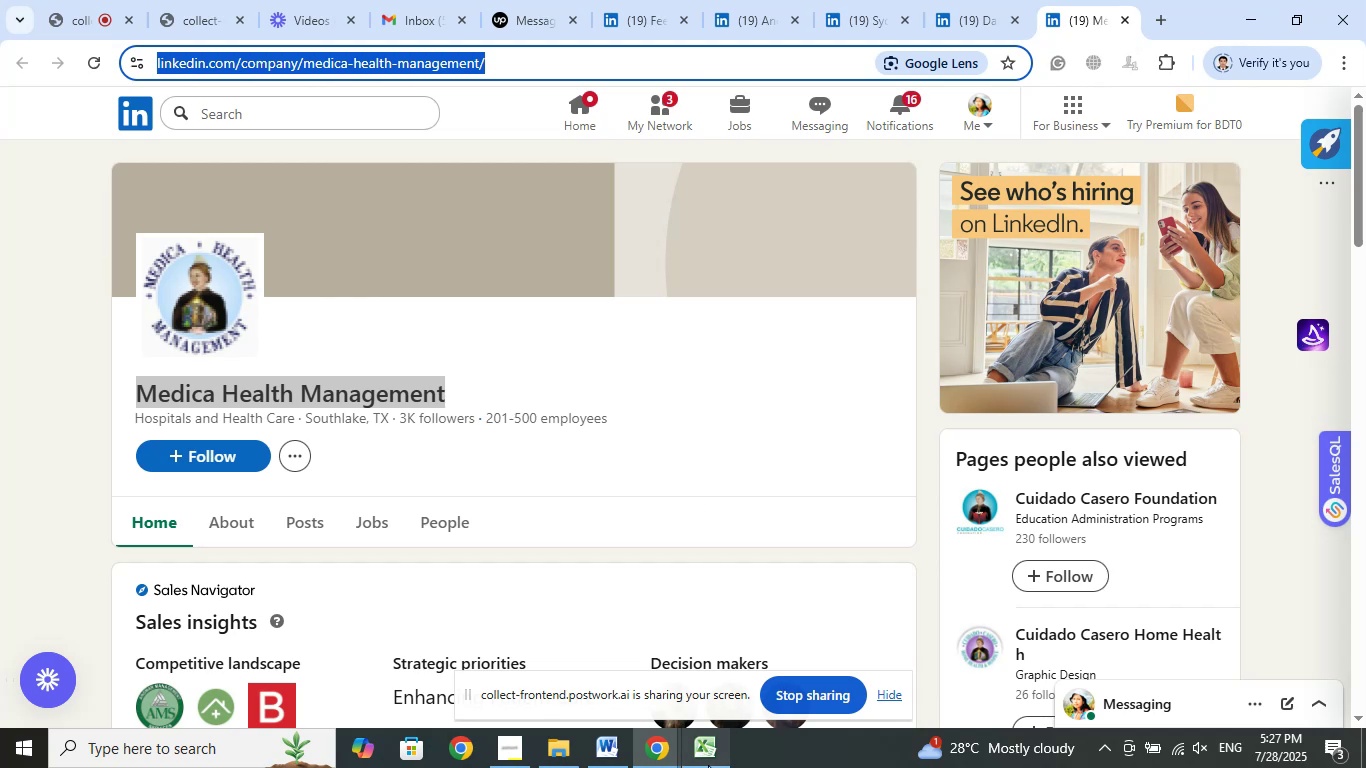 
left_click([708, 765])
 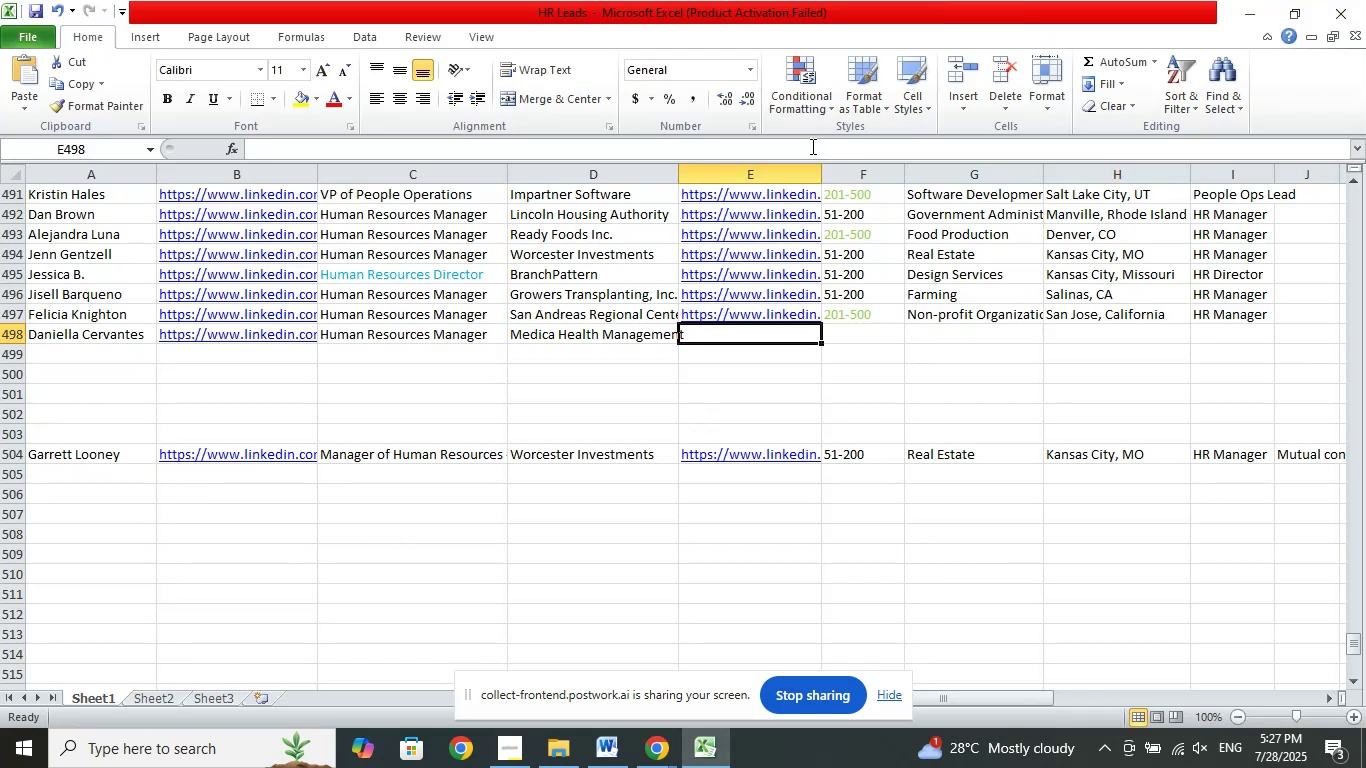 
left_click([811, 146])
 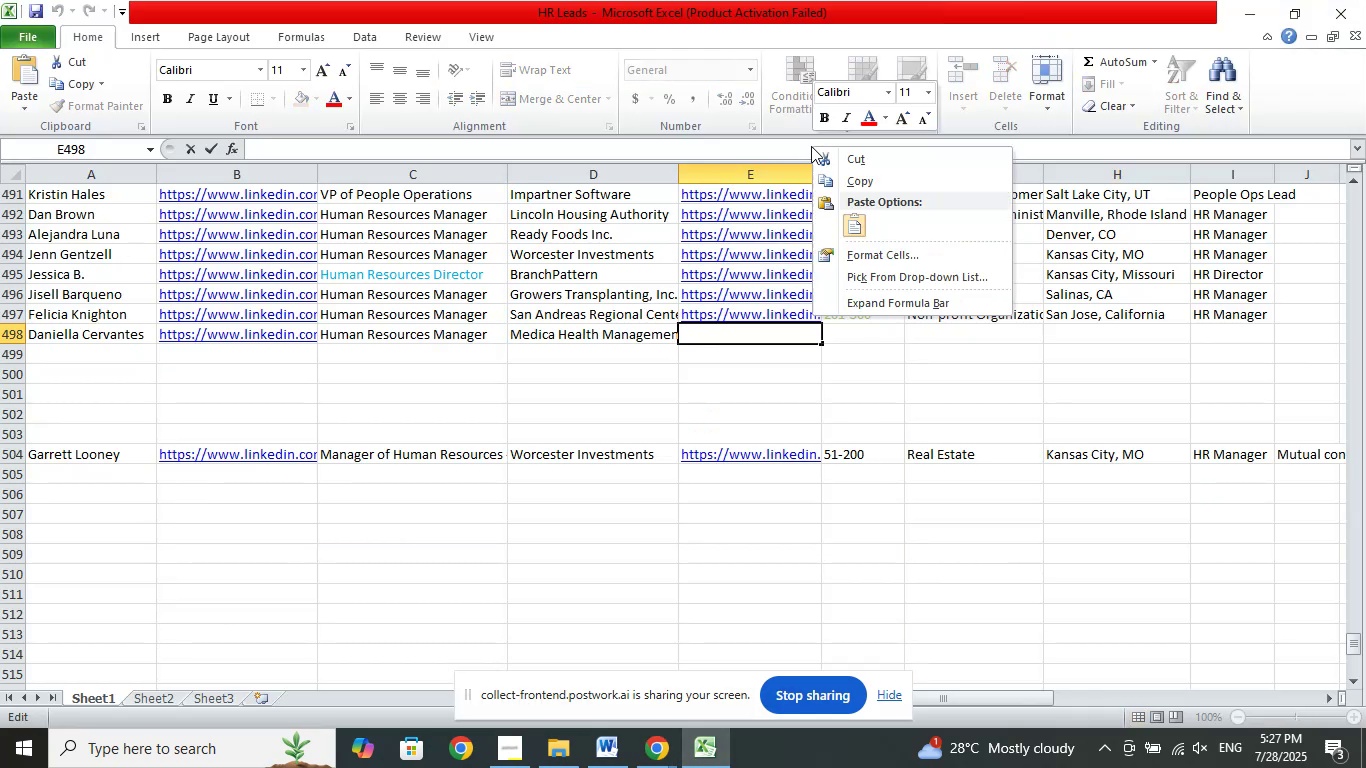 
right_click([811, 146])
 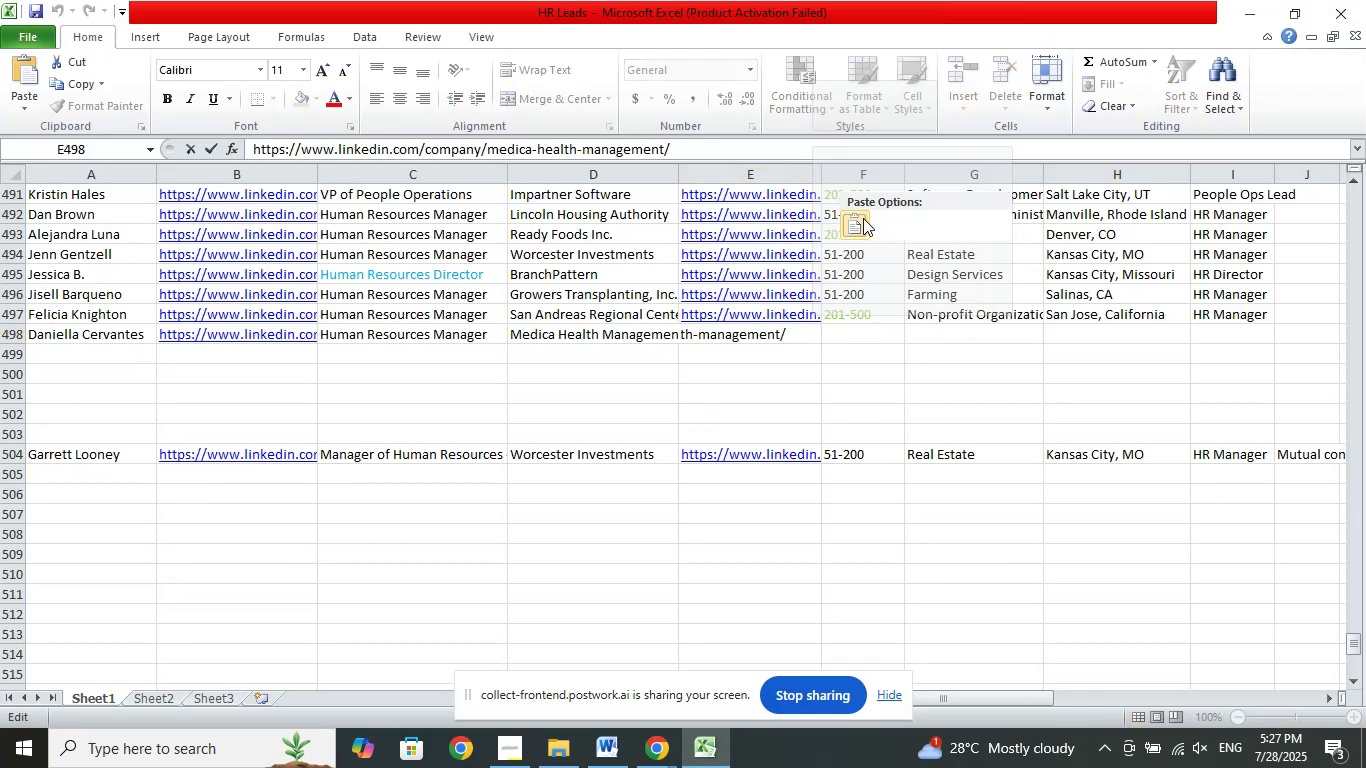 
left_click([863, 218])
 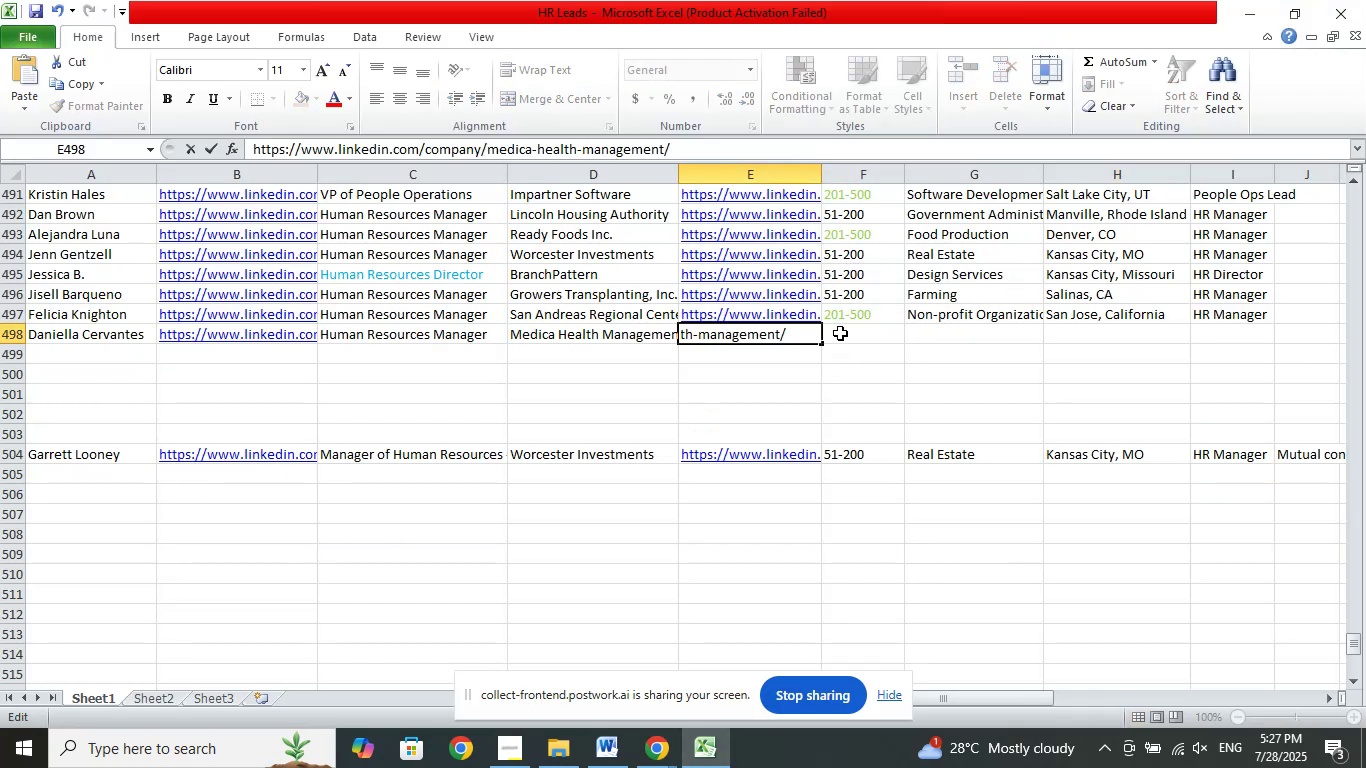 
left_click([840, 333])
 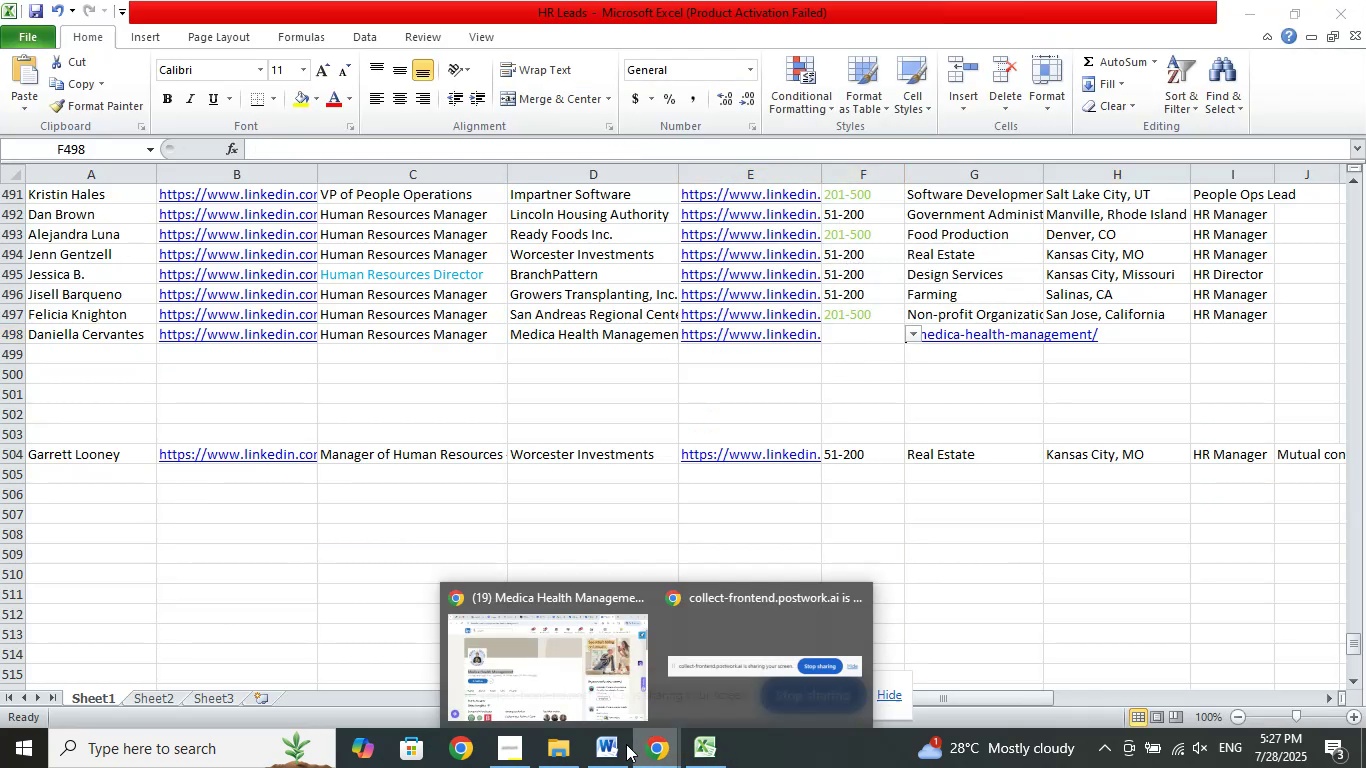 
double_click([579, 686])
 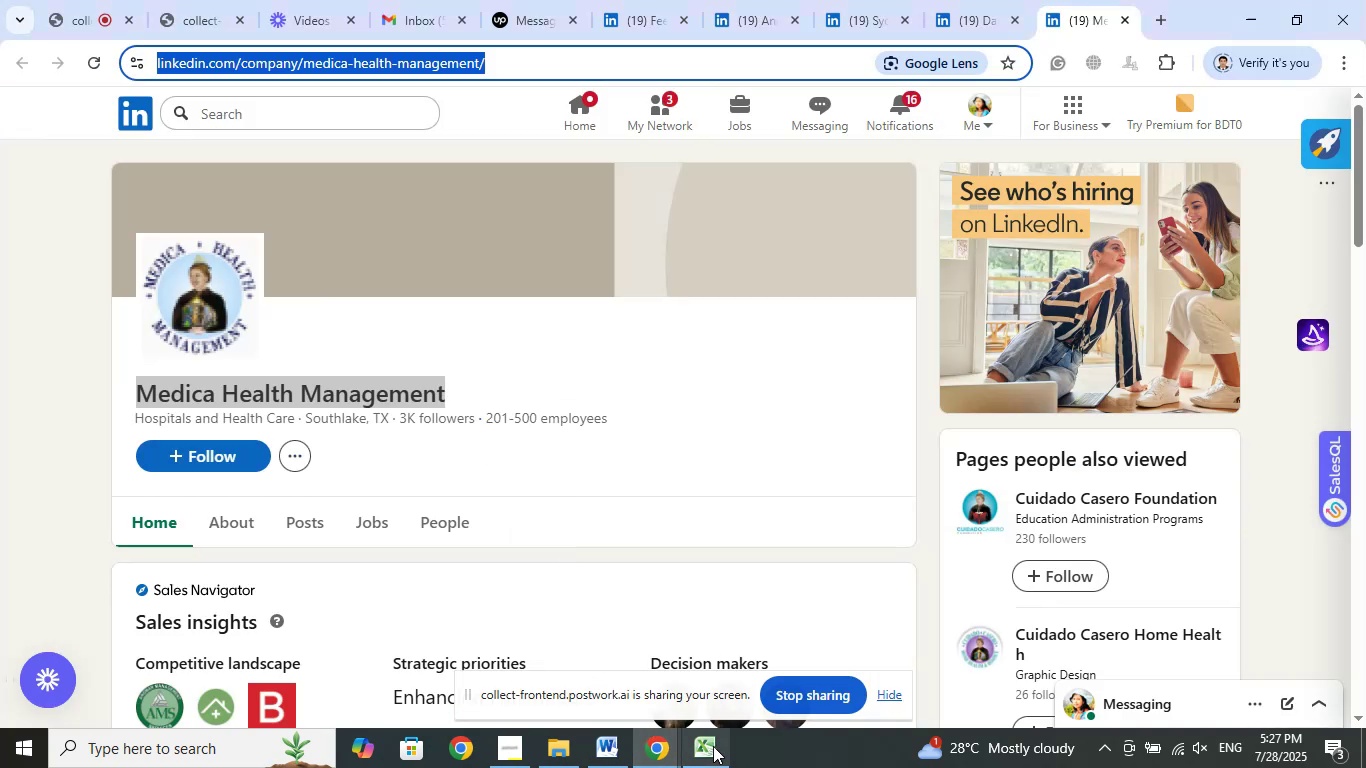 
left_click([711, 751])
 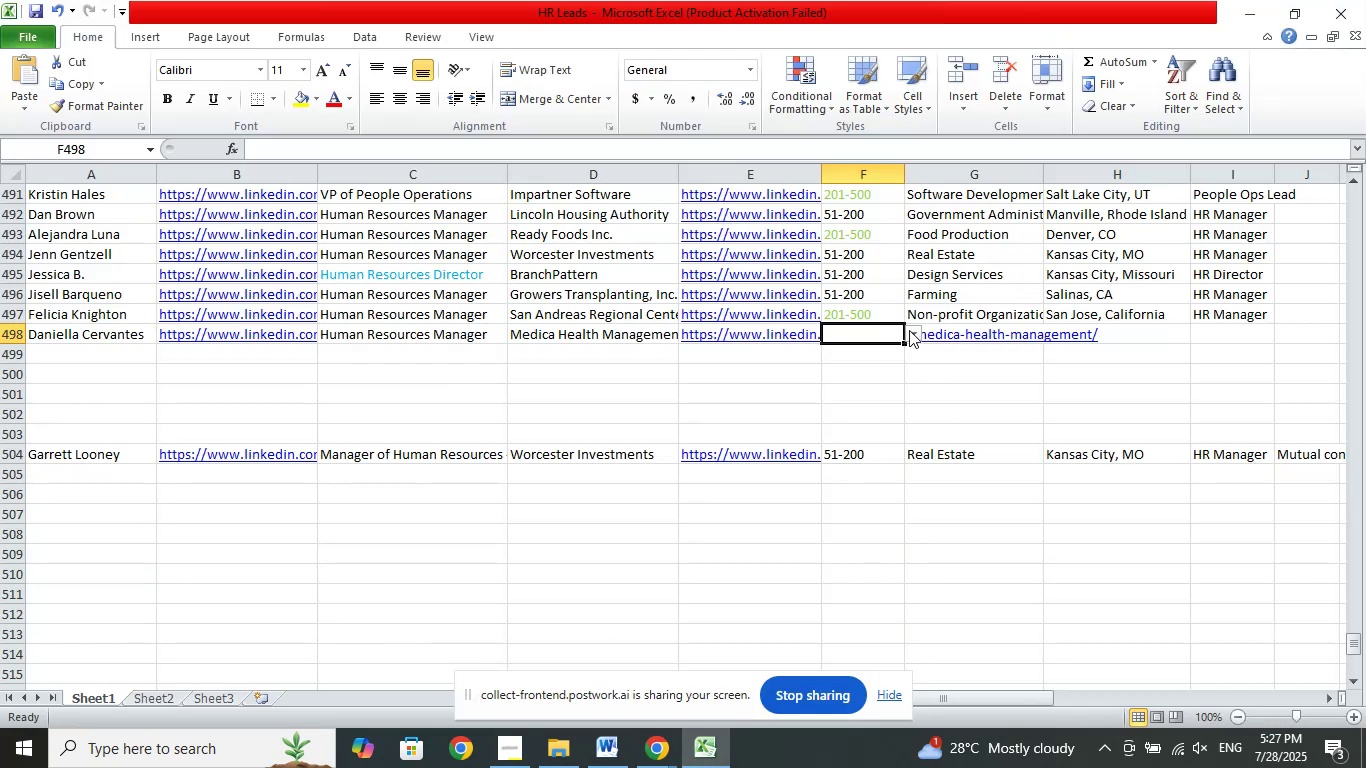 
left_click([914, 332])
 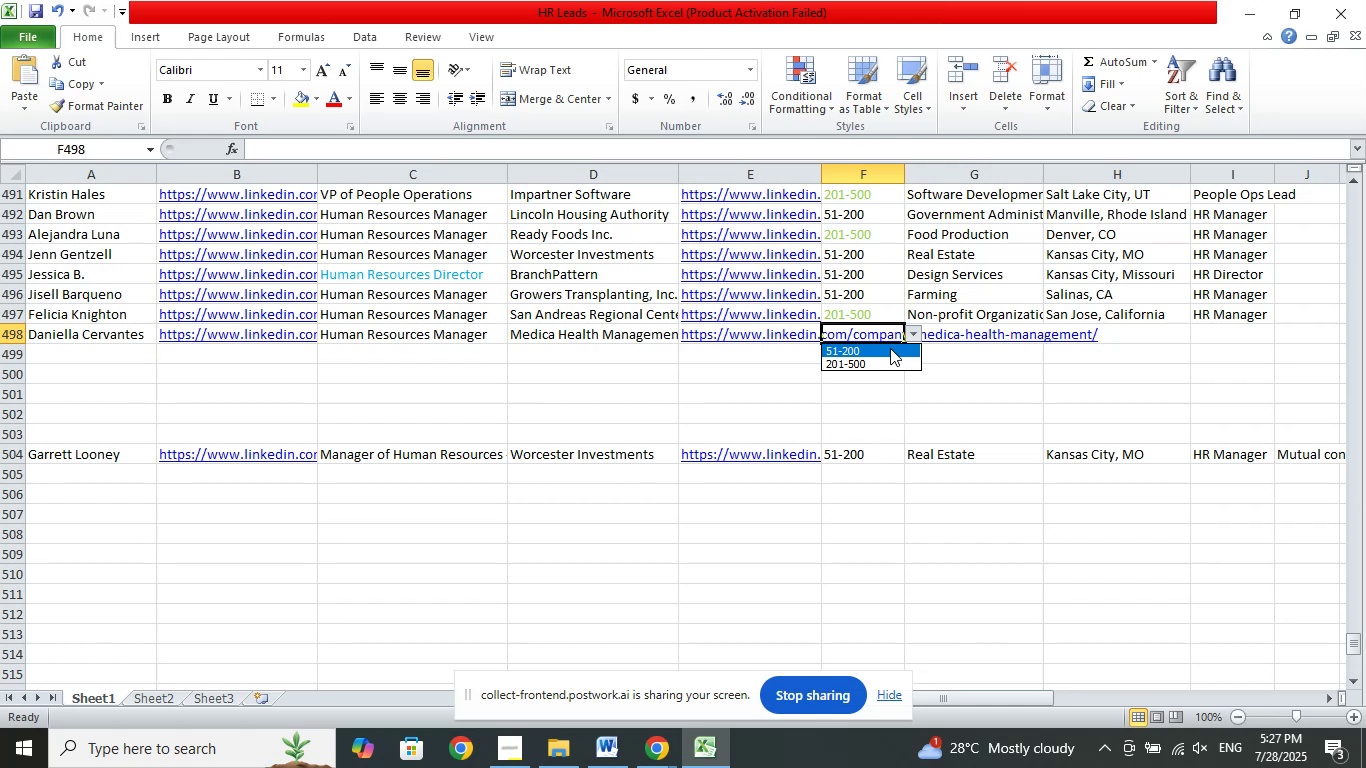 
left_click([890, 348])
 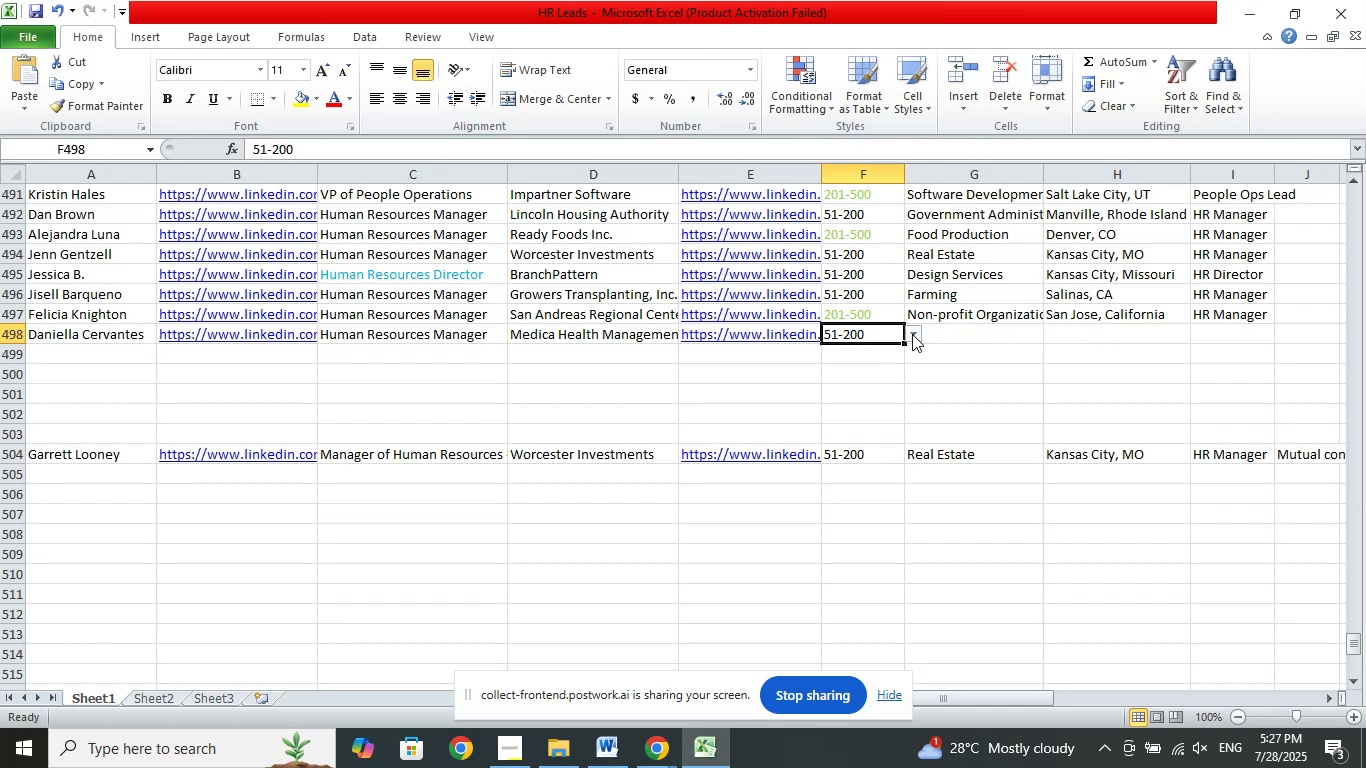 
left_click([912, 334])
 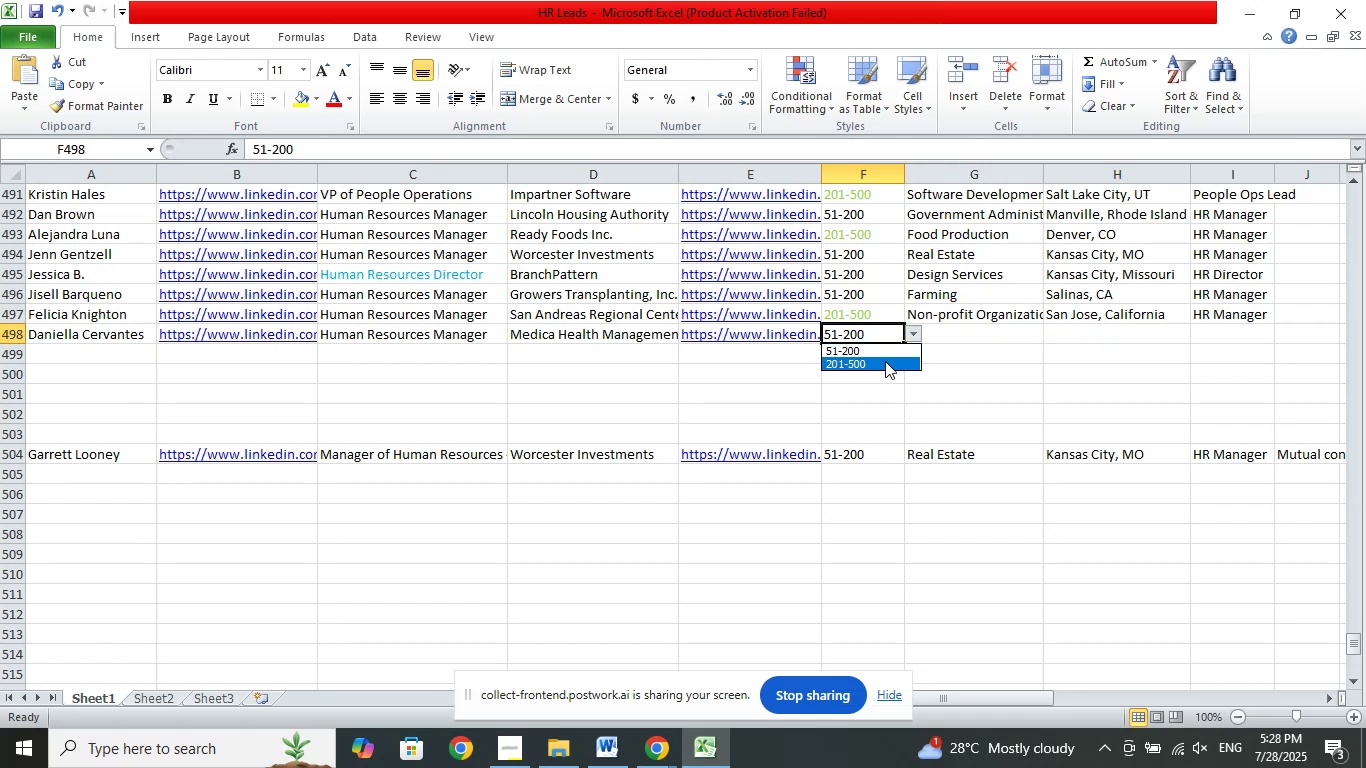 
left_click([885, 361])
 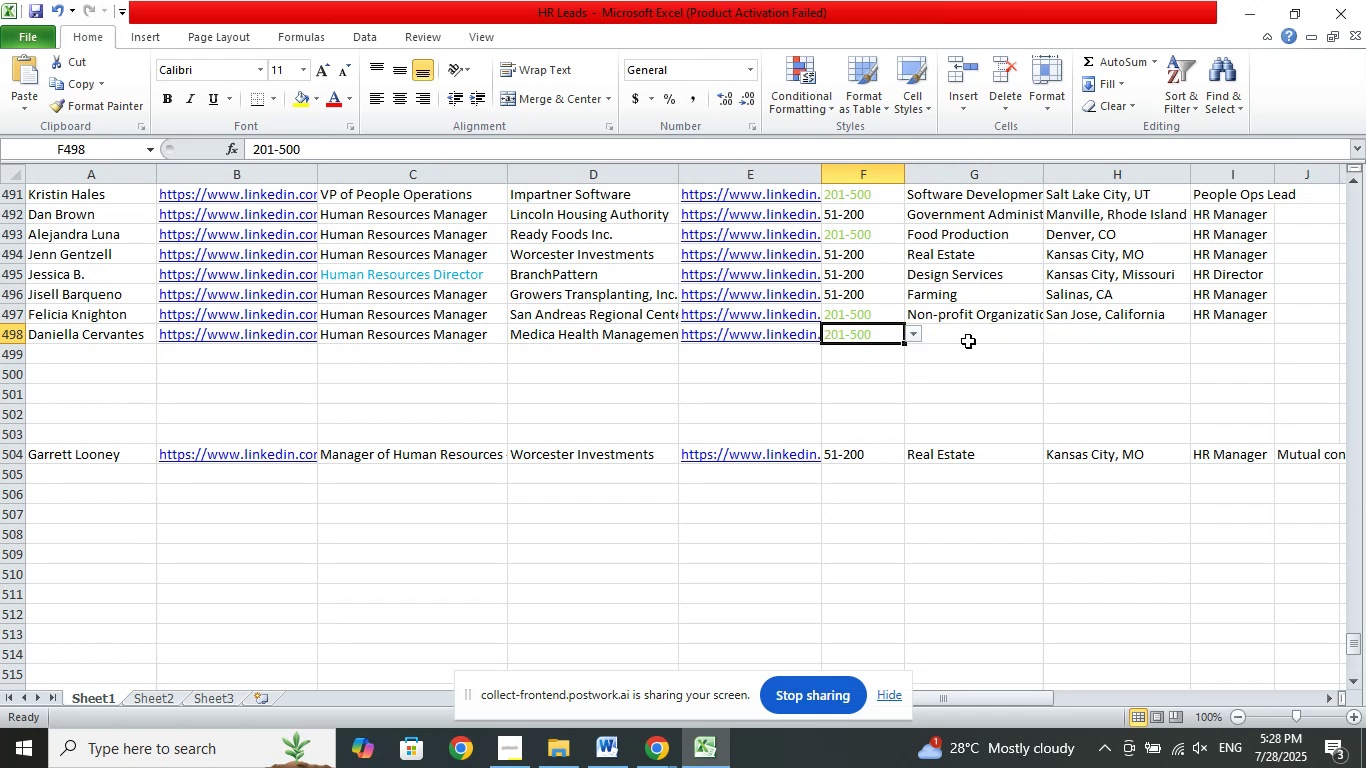 
left_click([968, 340])
 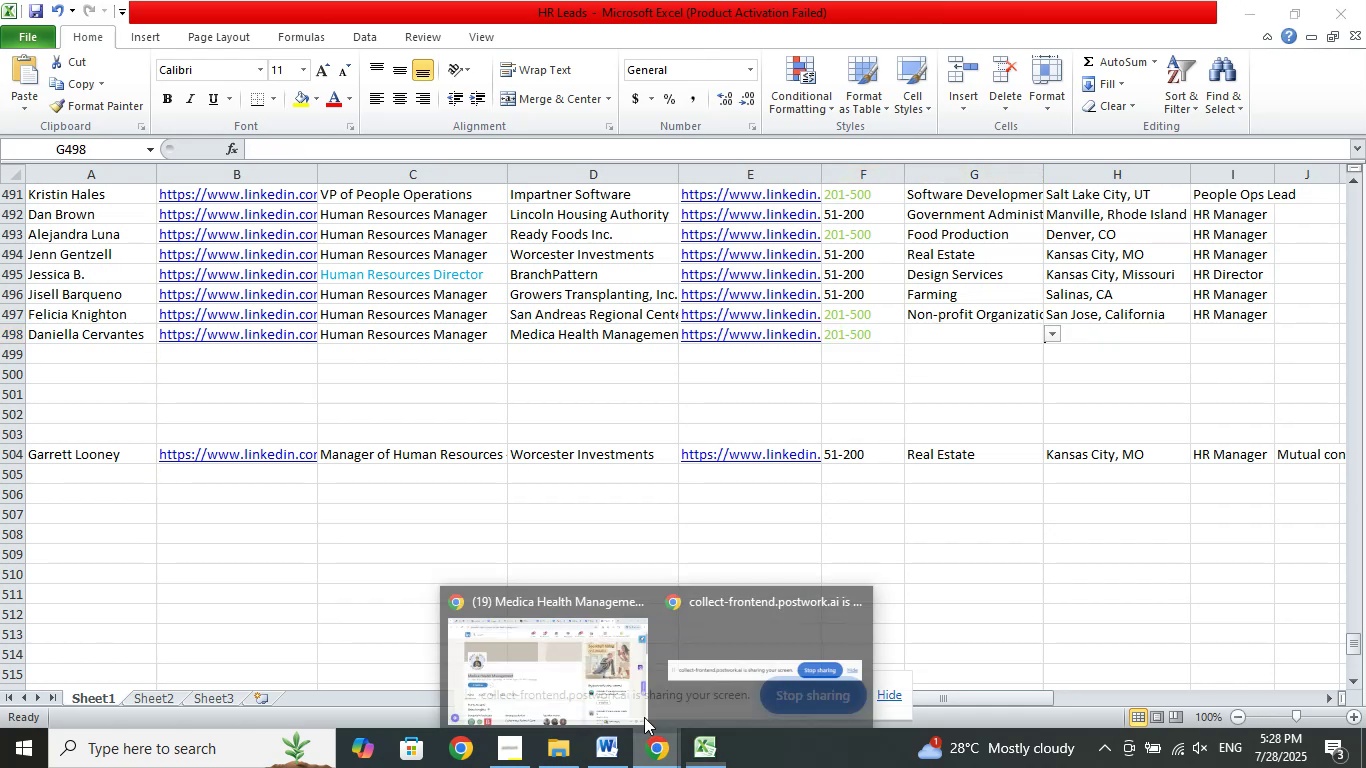 
double_click([592, 646])
 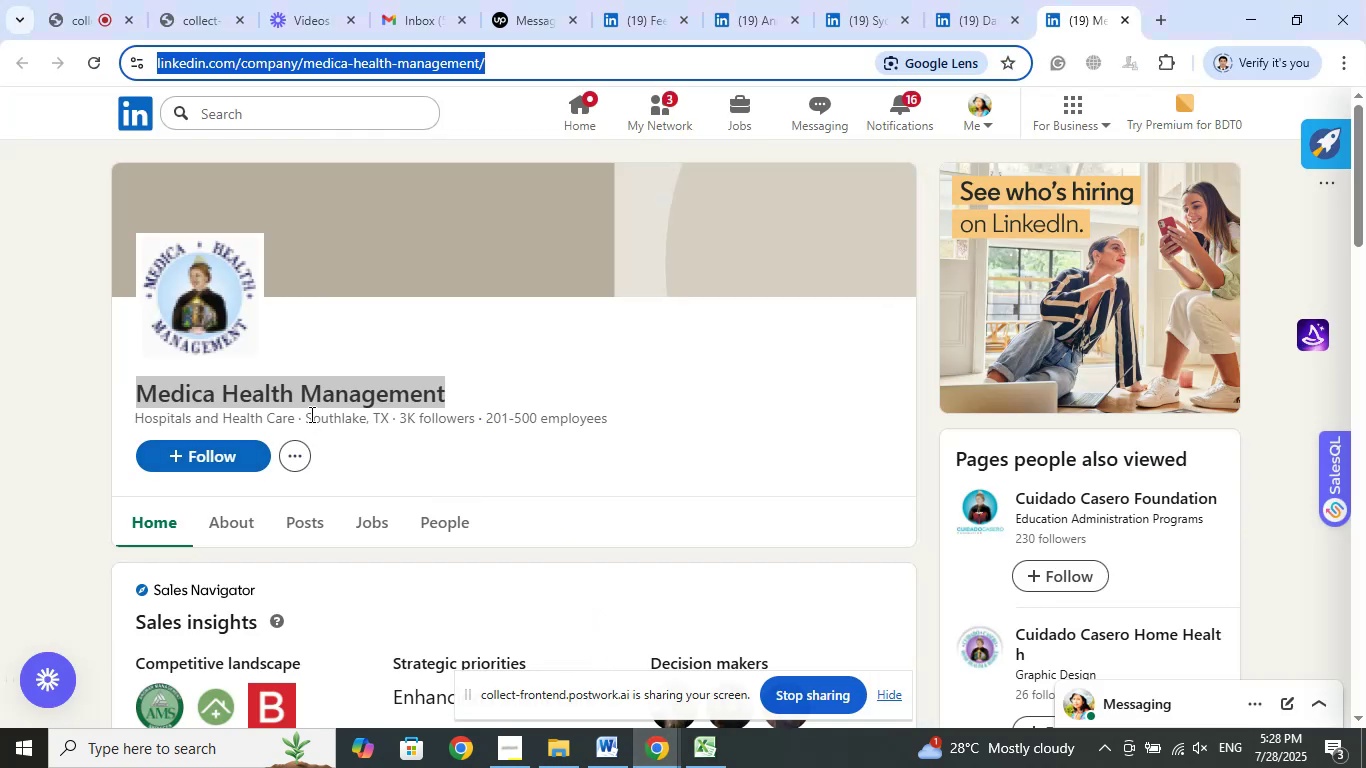 
left_click_drag(start_coordinate=[307, 415], to_coordinate=[354, 418])
 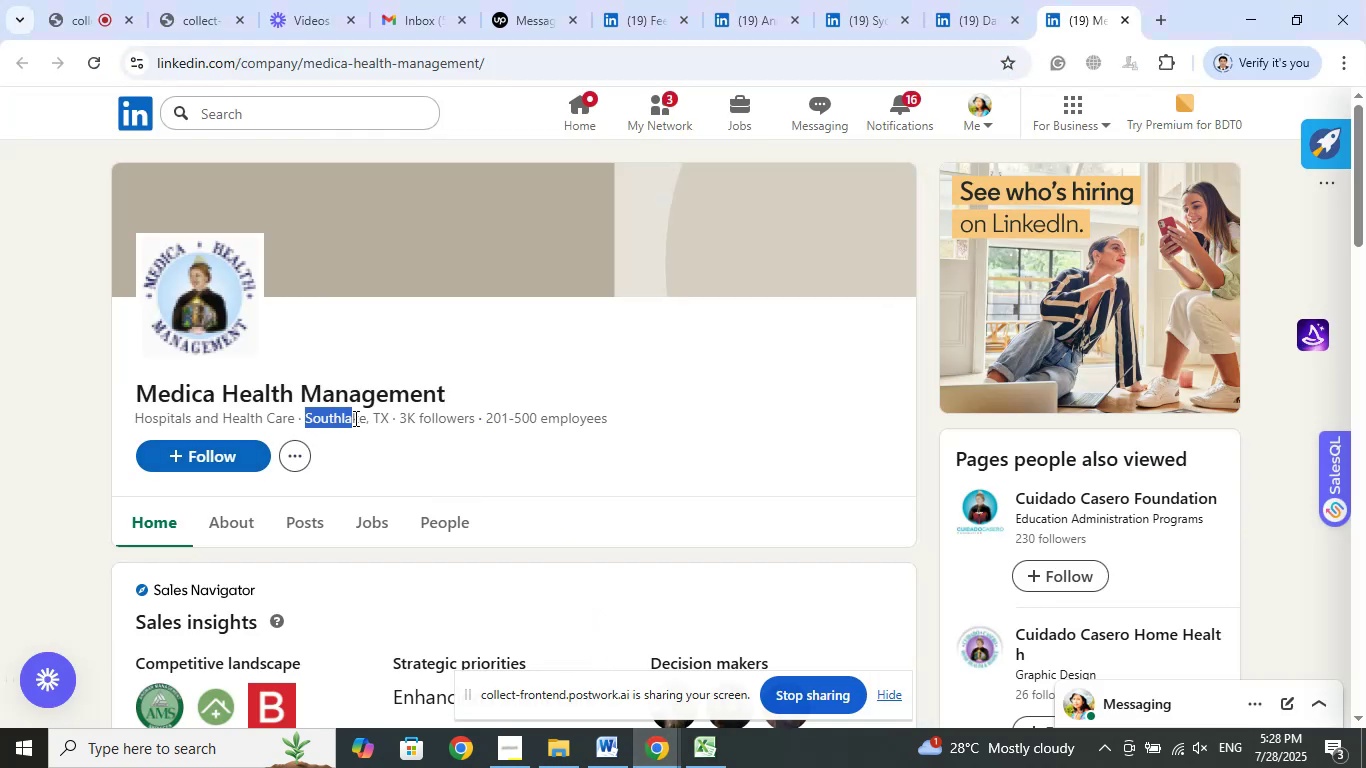 
left_click_drag(start_coordinate=[354, 418], to_coordinate=[387, 420])
 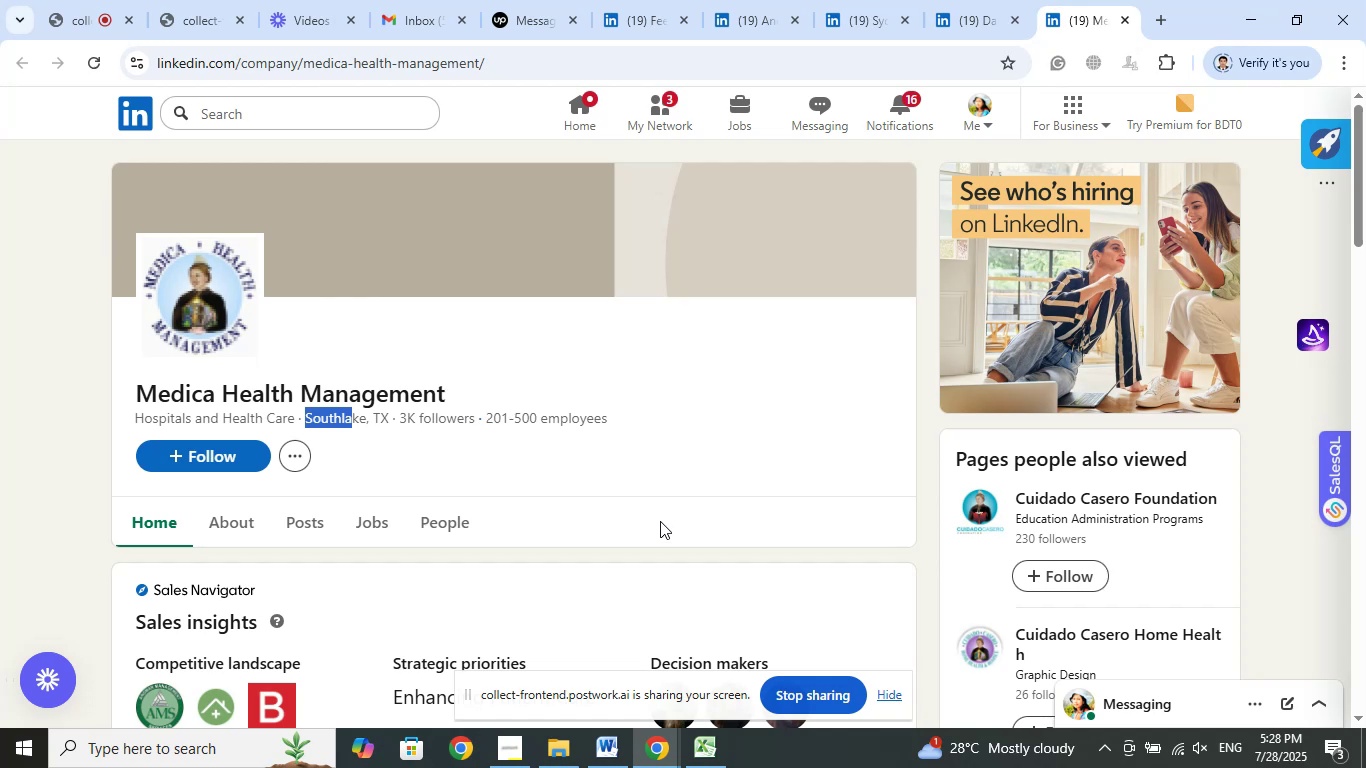 
key(Shift+ArrowRight)
 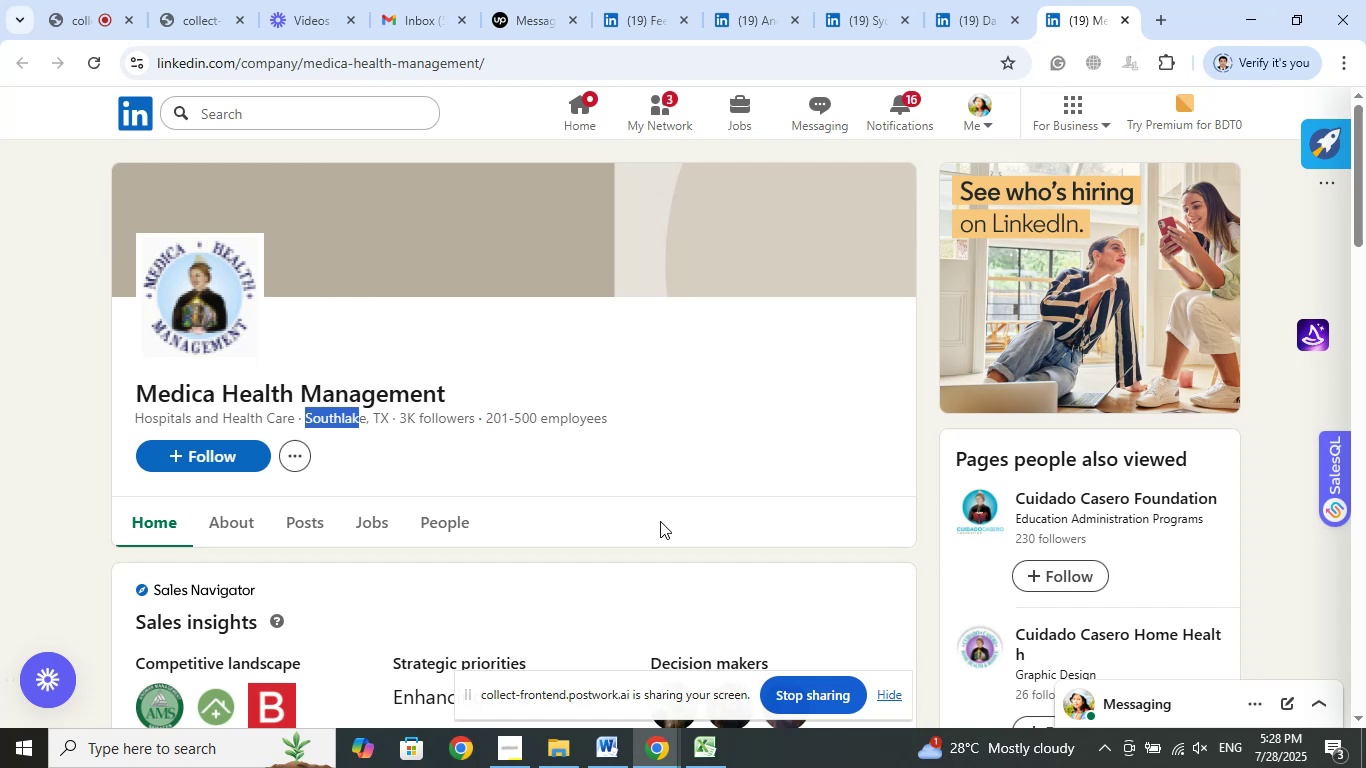 
key(Shift+ArrowRight)
 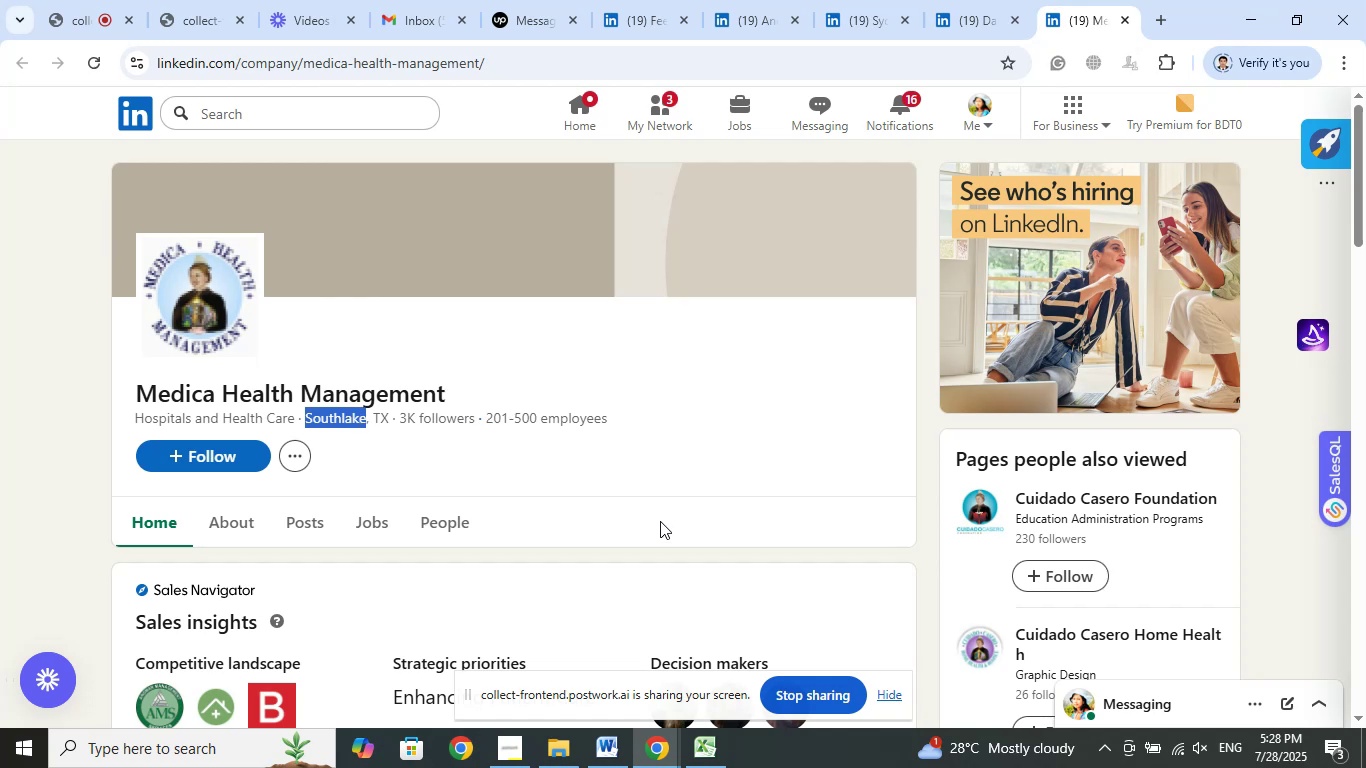 
key(Shift+ArrowRight)
 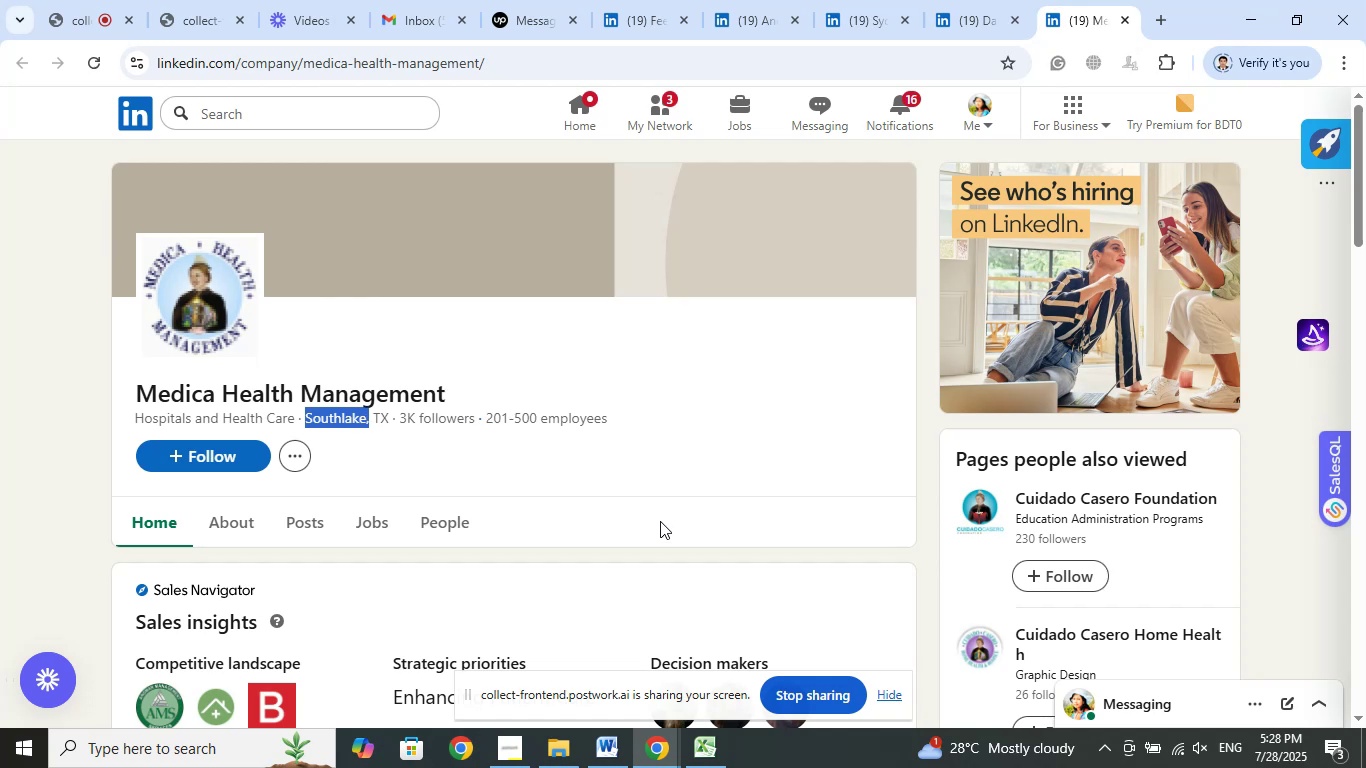 
key(Shift+ArrowRight)
 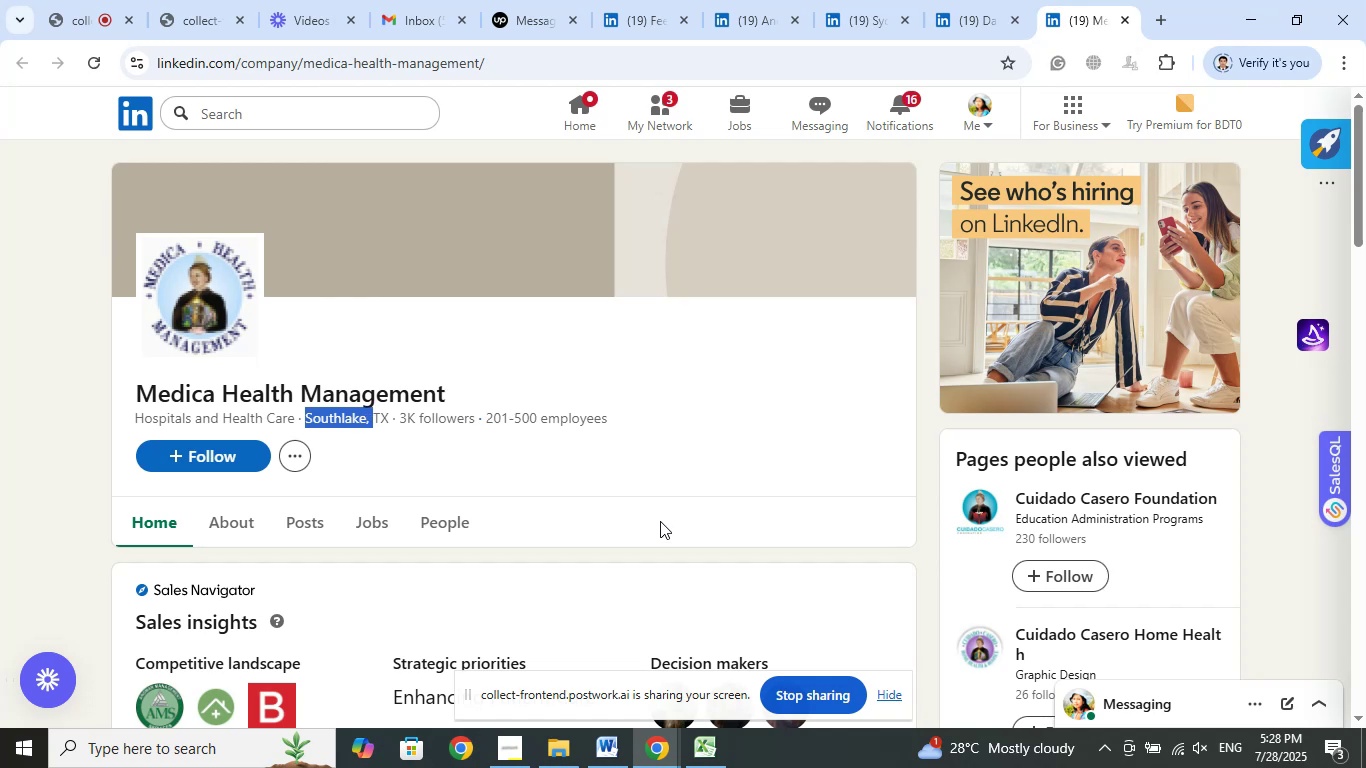 
key(Shift+ArrowRight)
 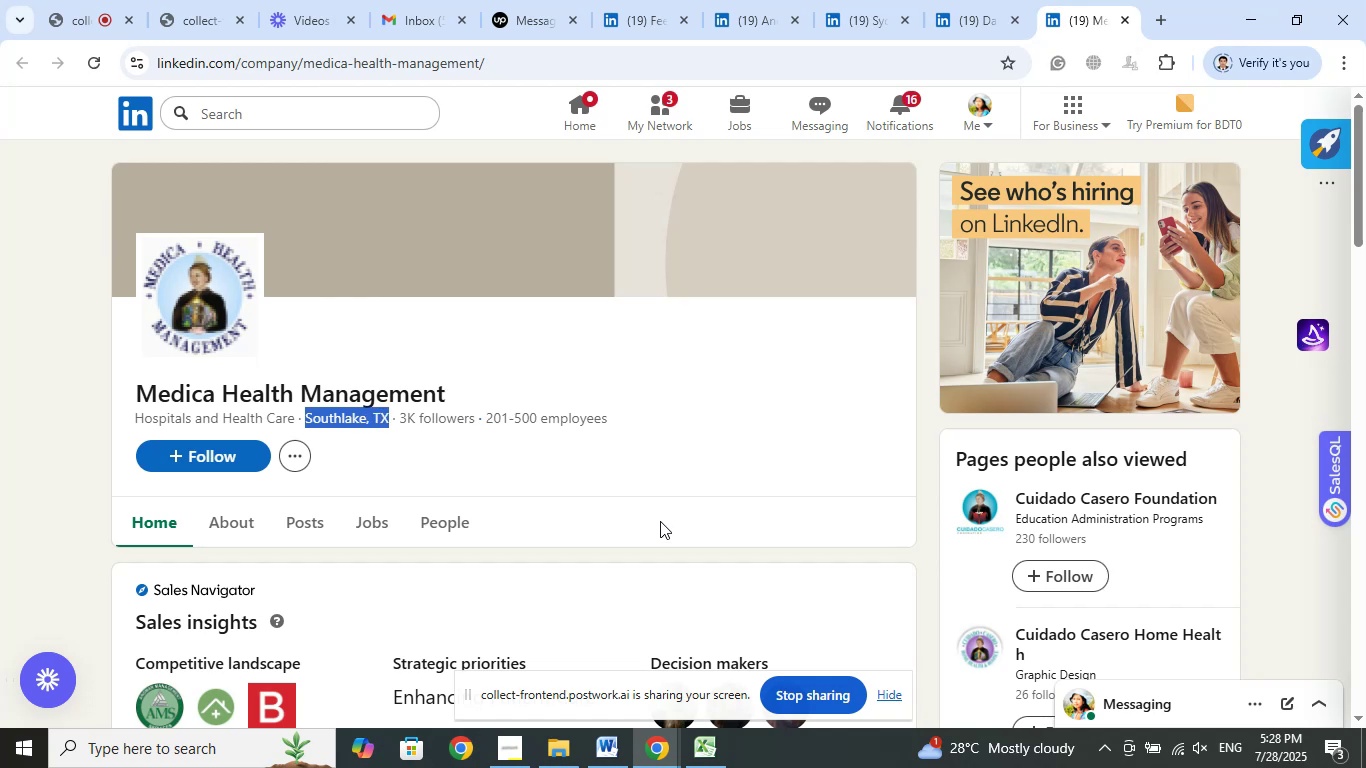 
key(Shift+ArrowRight)
 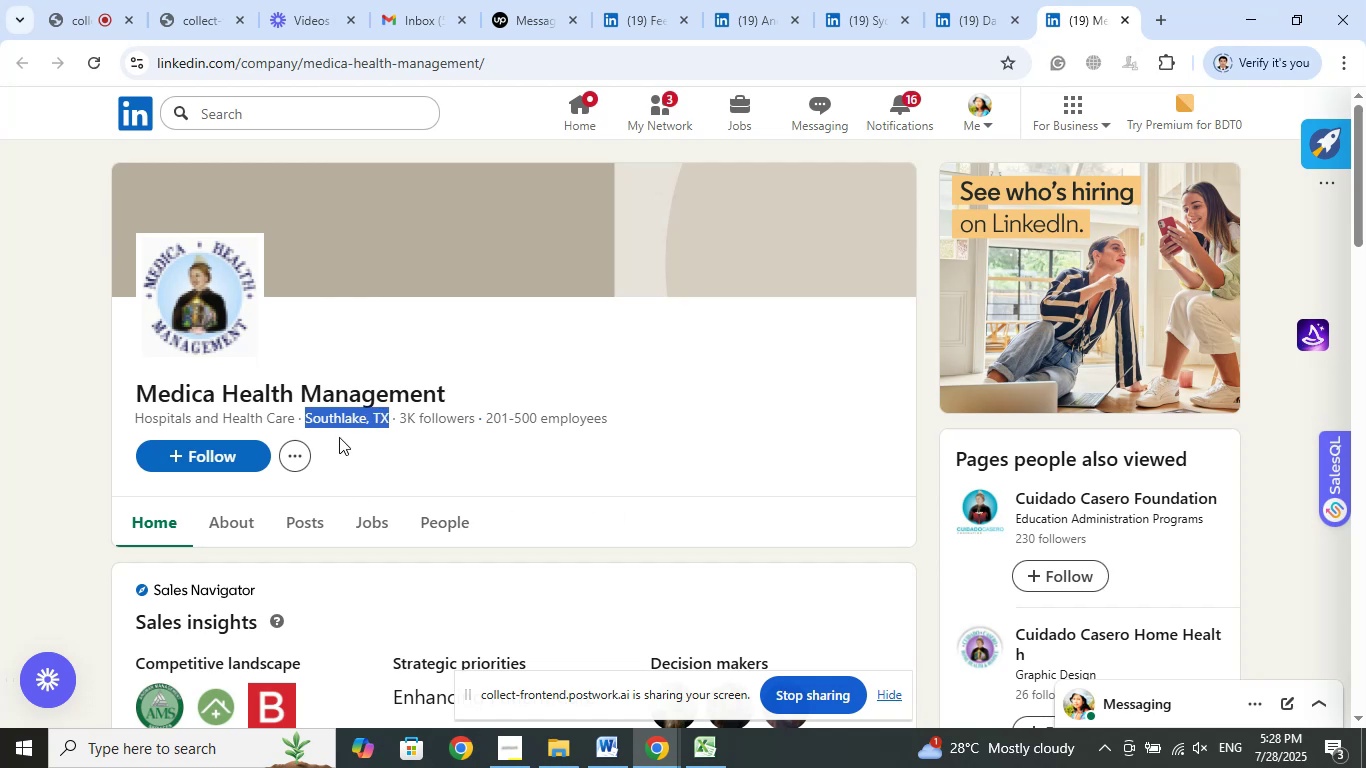 
right_click([354, 416])
 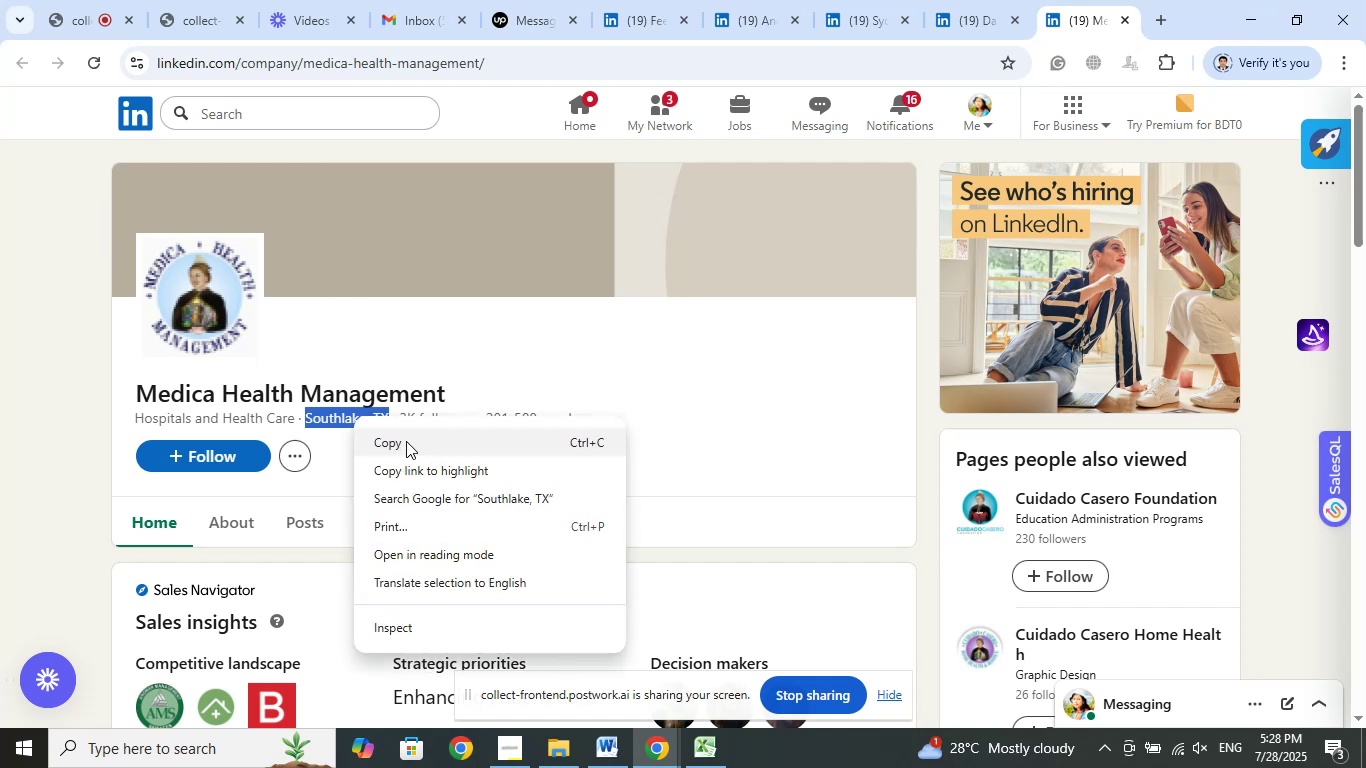 
left_click([406, 441])
 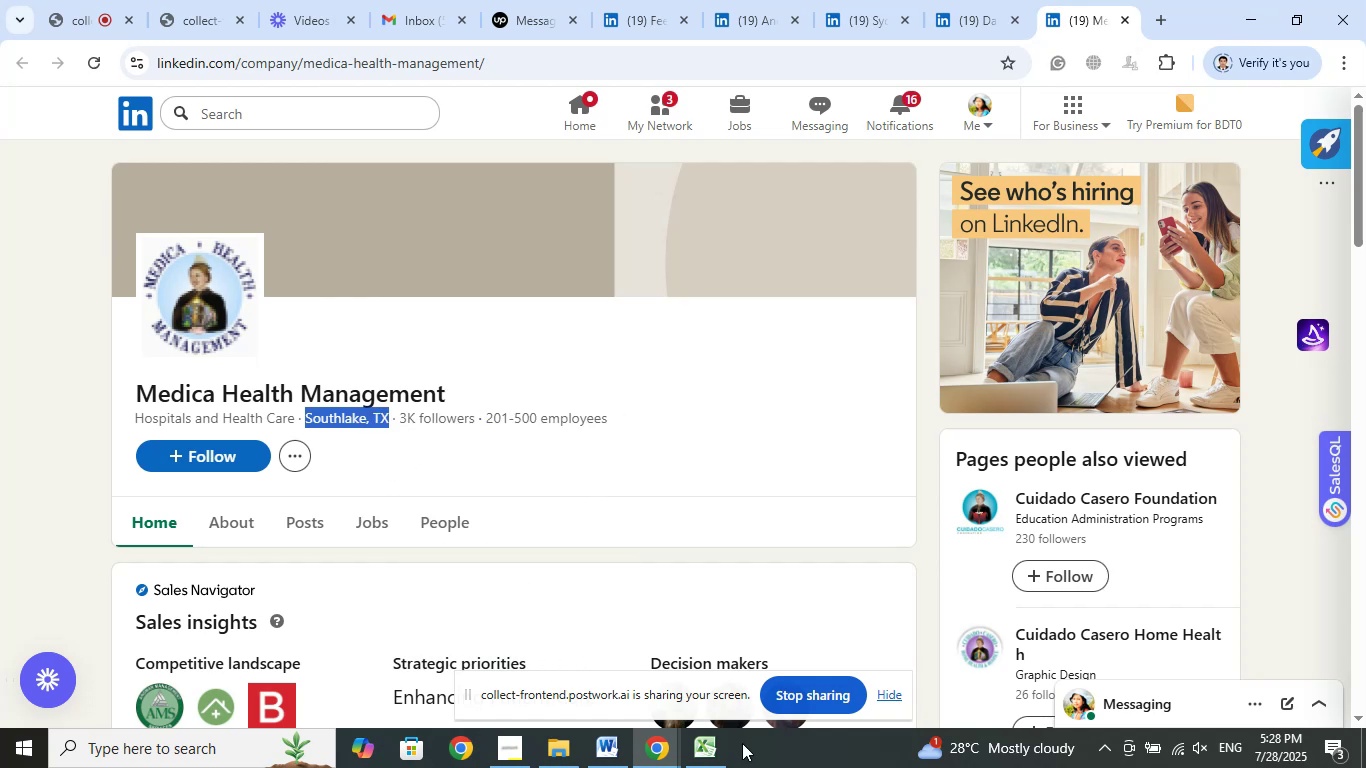 
left_click([701, 754])
 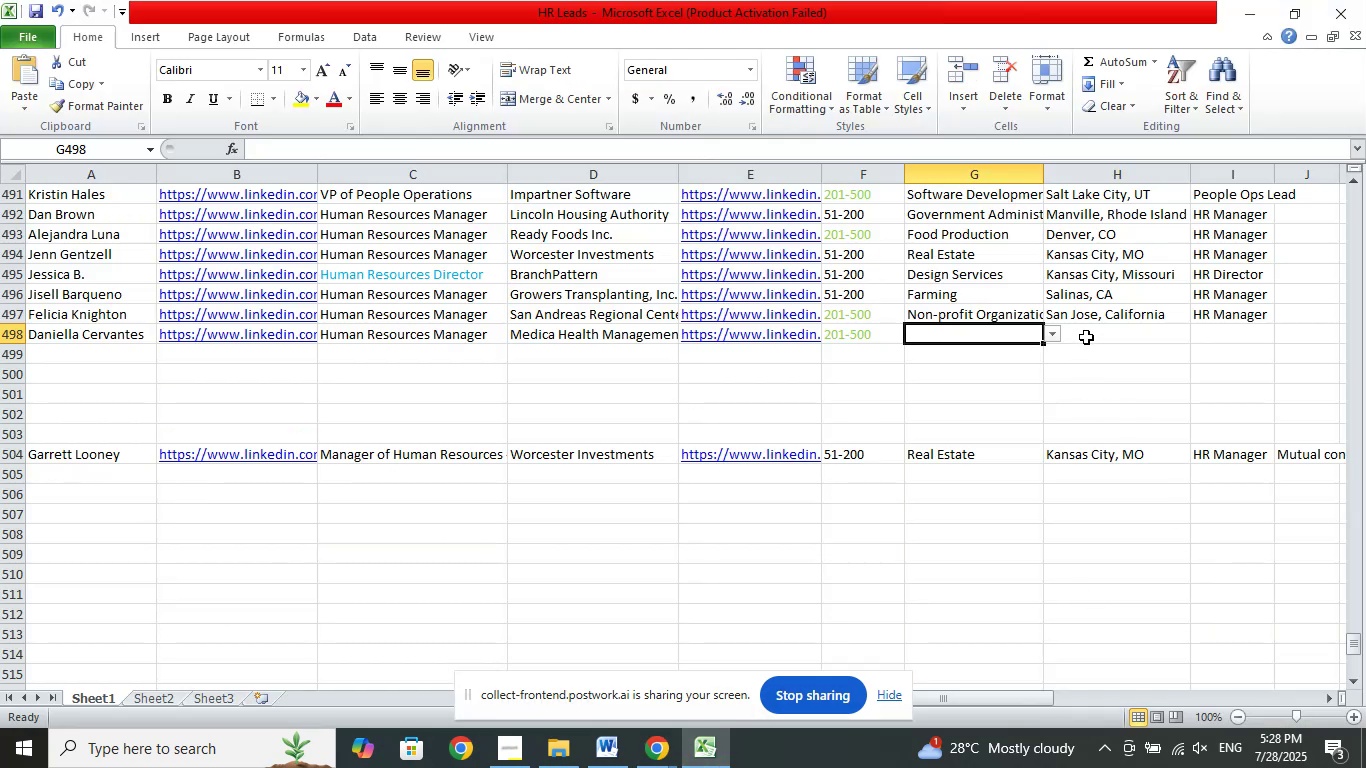 
left_click([1086, 337])
 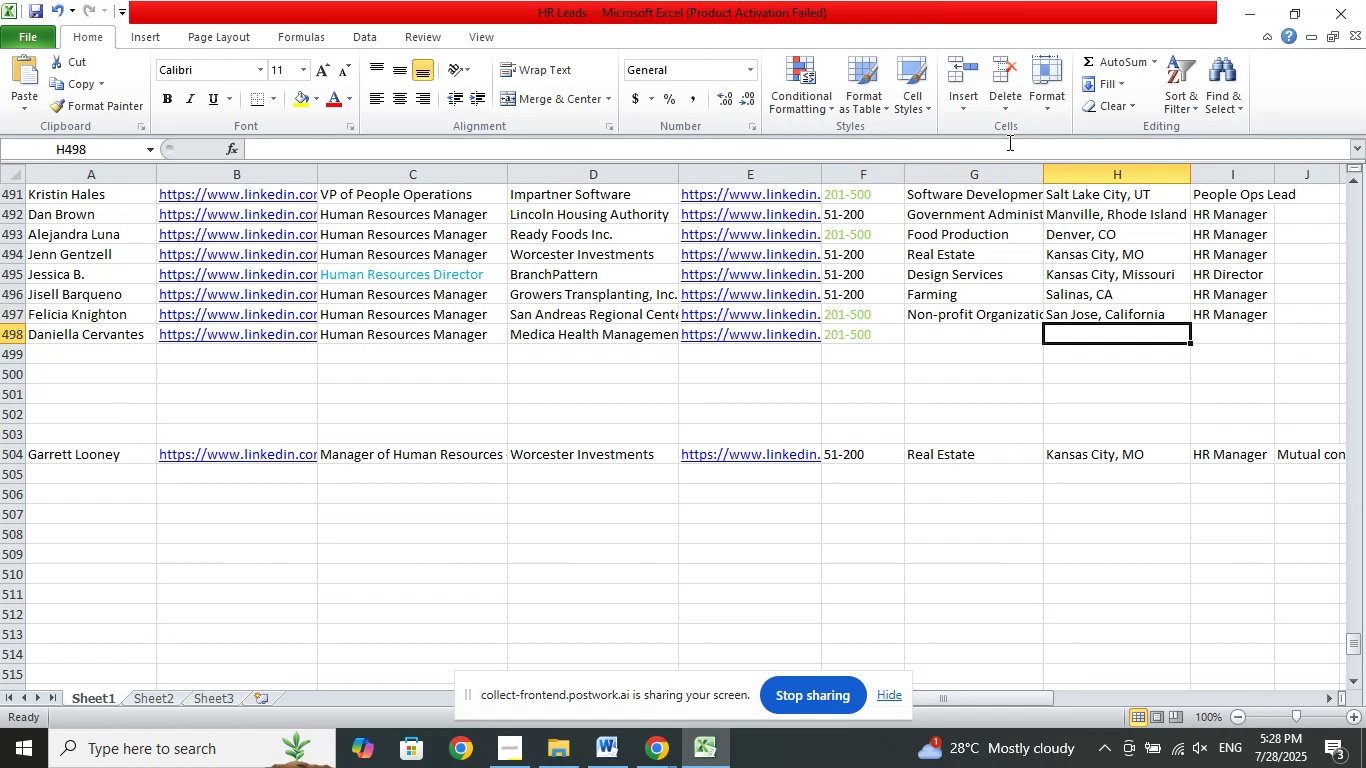 
left_click([1008, 142])
 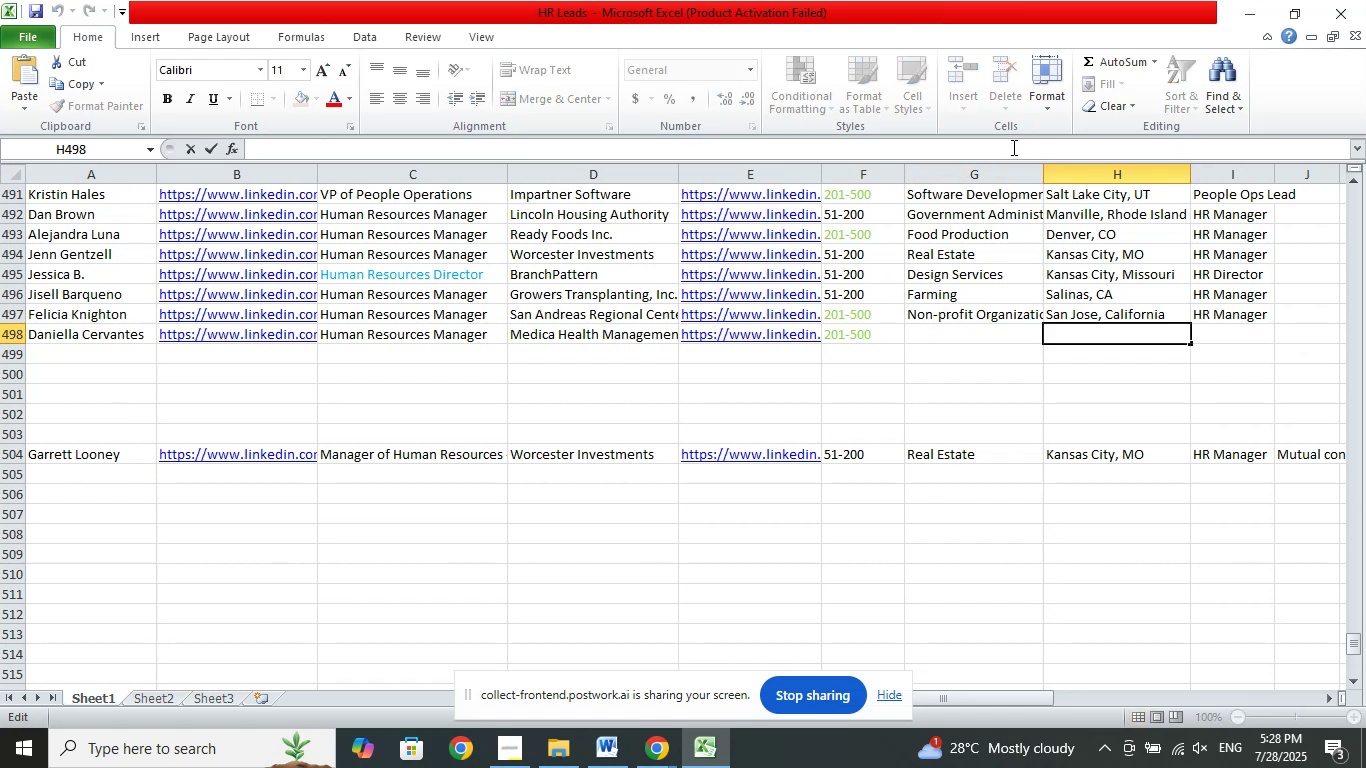 
right_click([1012, 147])
 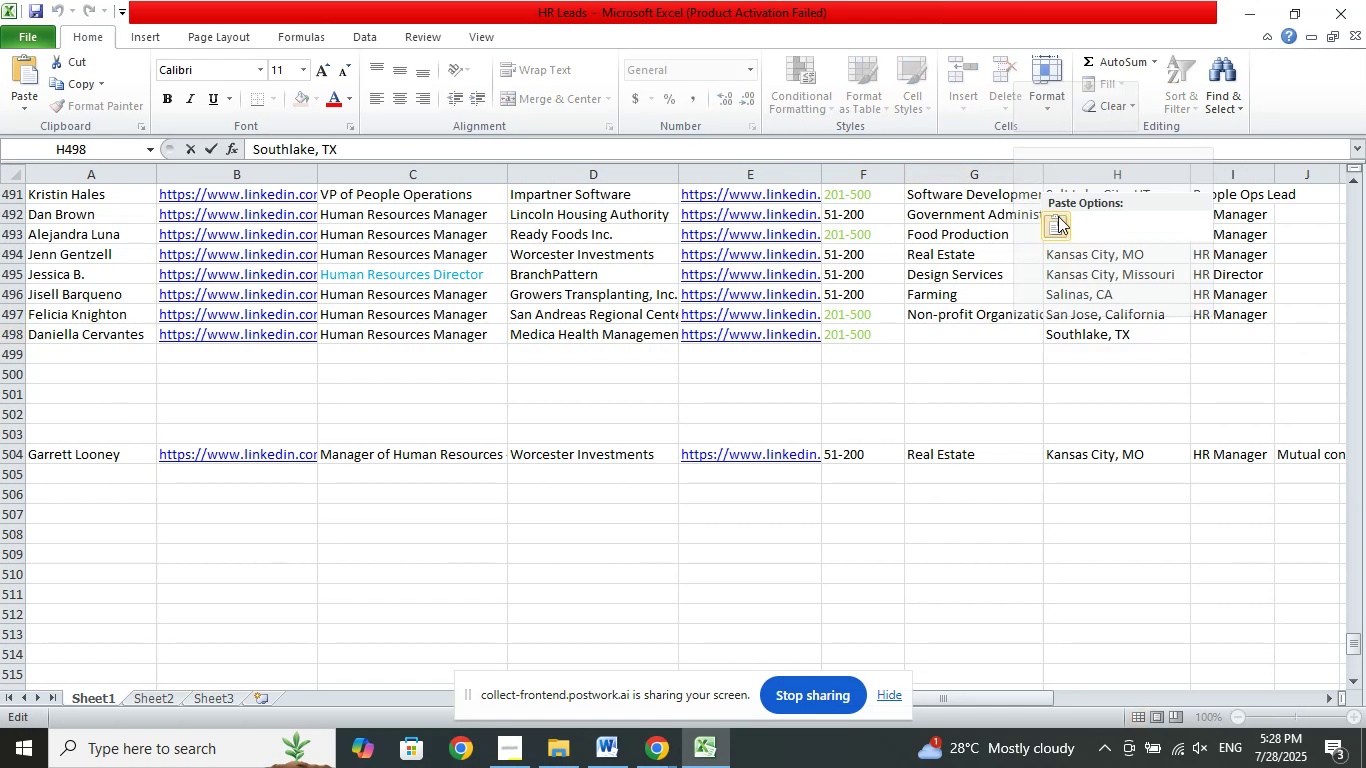 
left_click([1058, 216])
 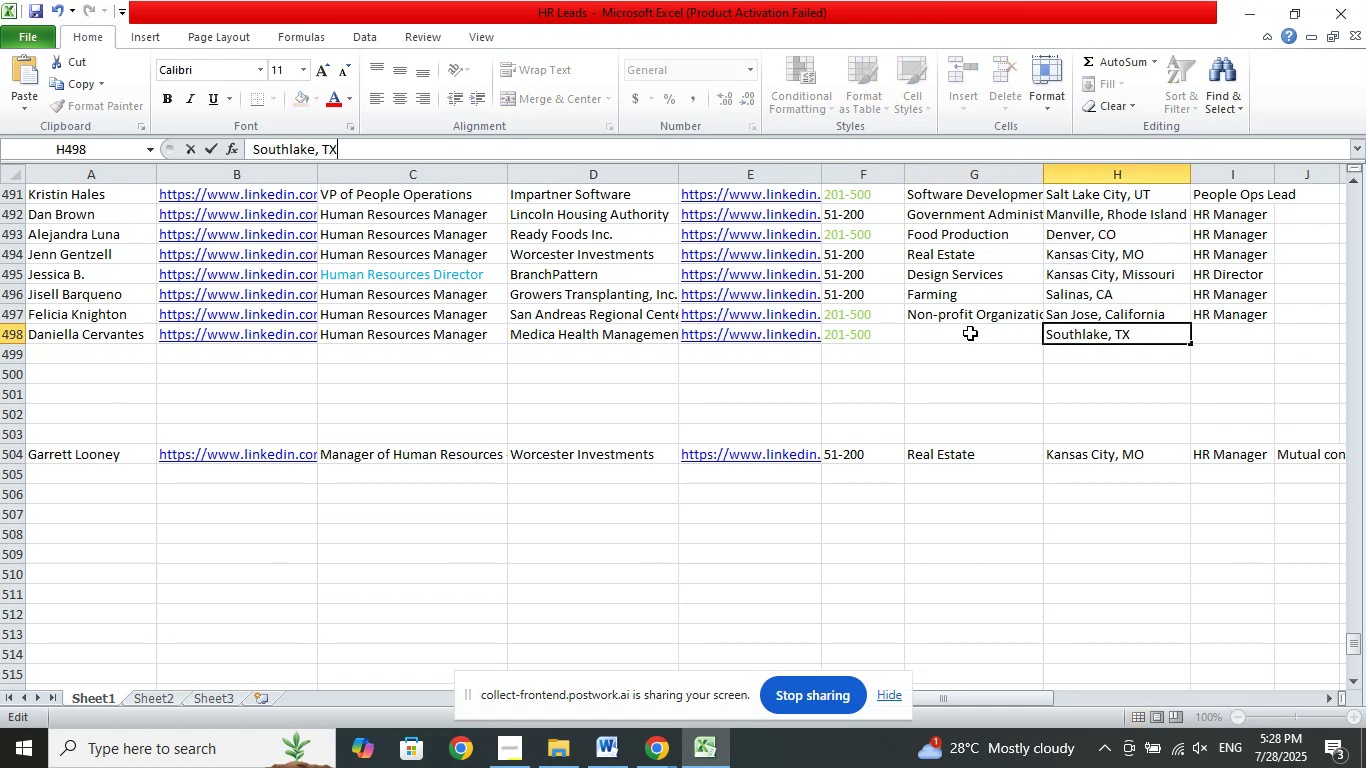 
left_click([970, 333])
 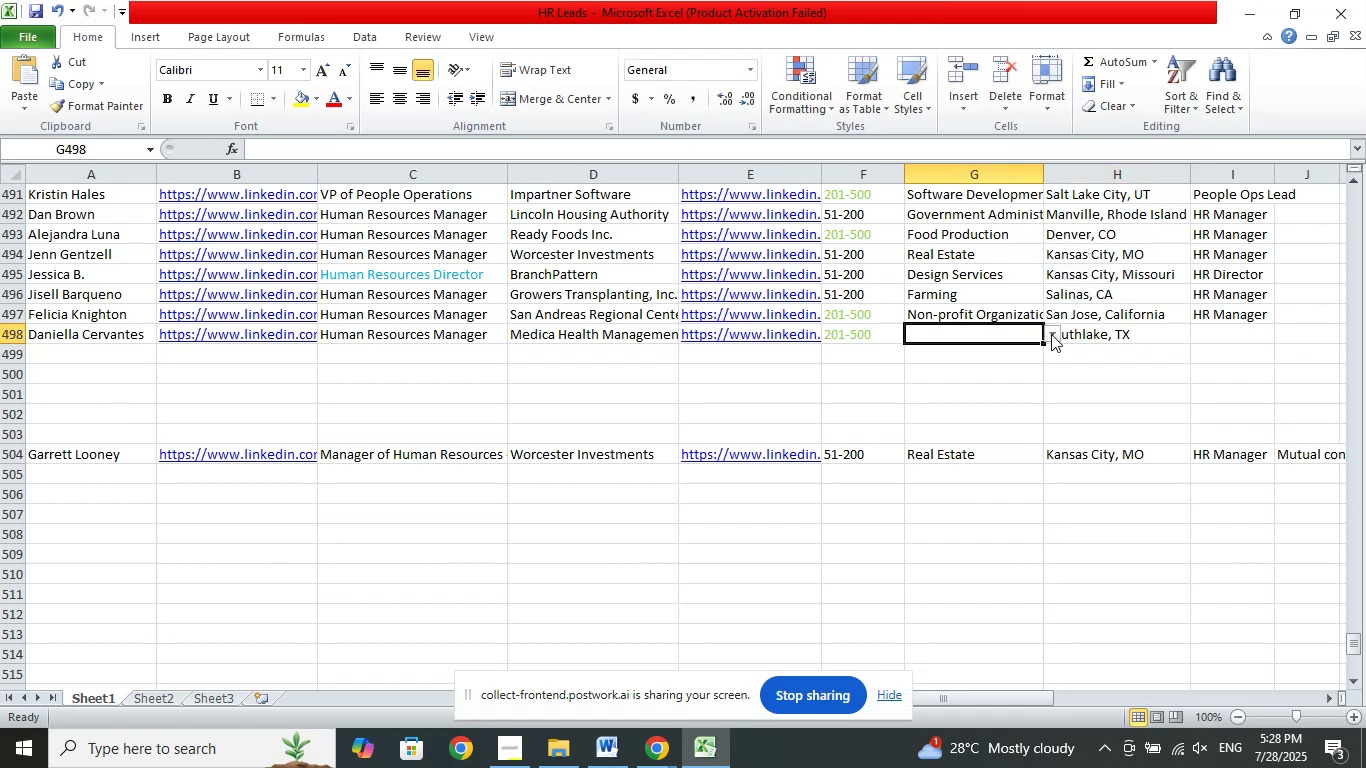 
left_click([1051, 334])
 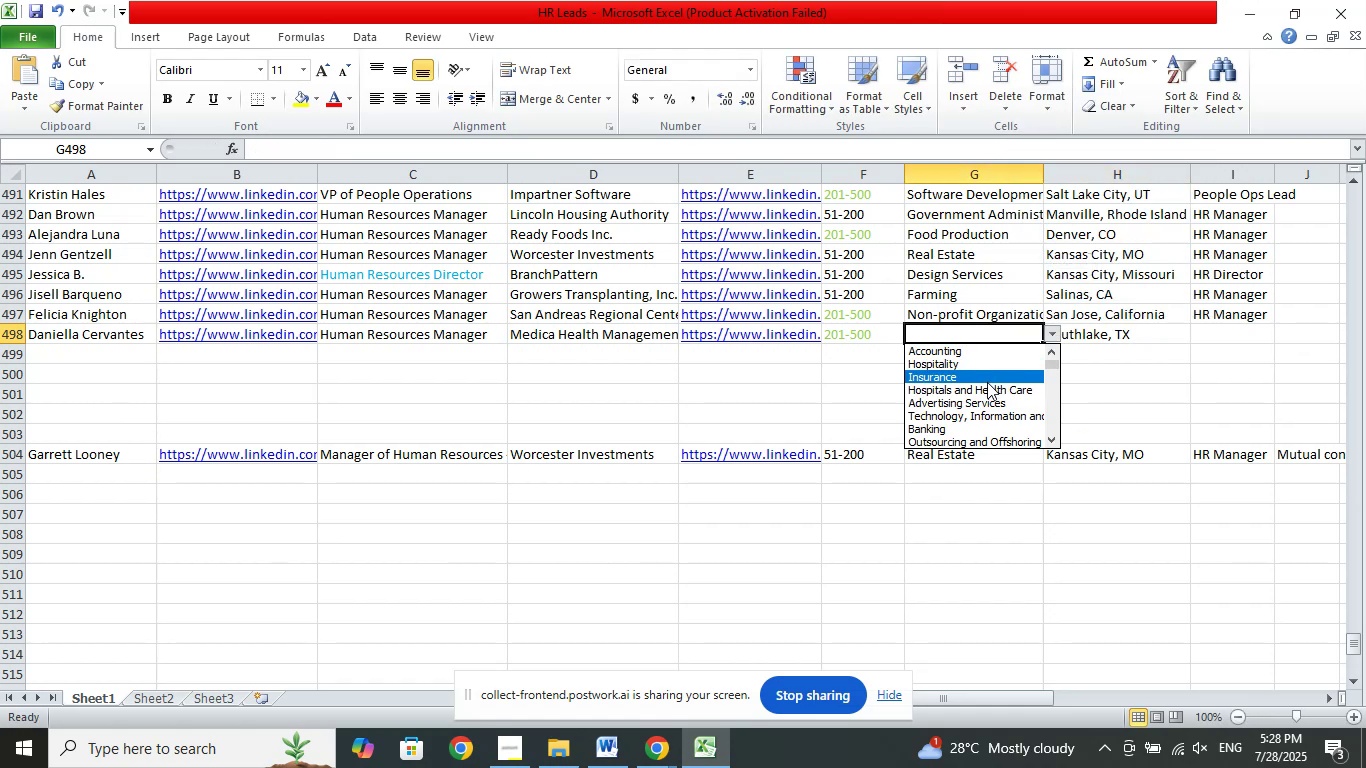 
left_click([987, 389])
 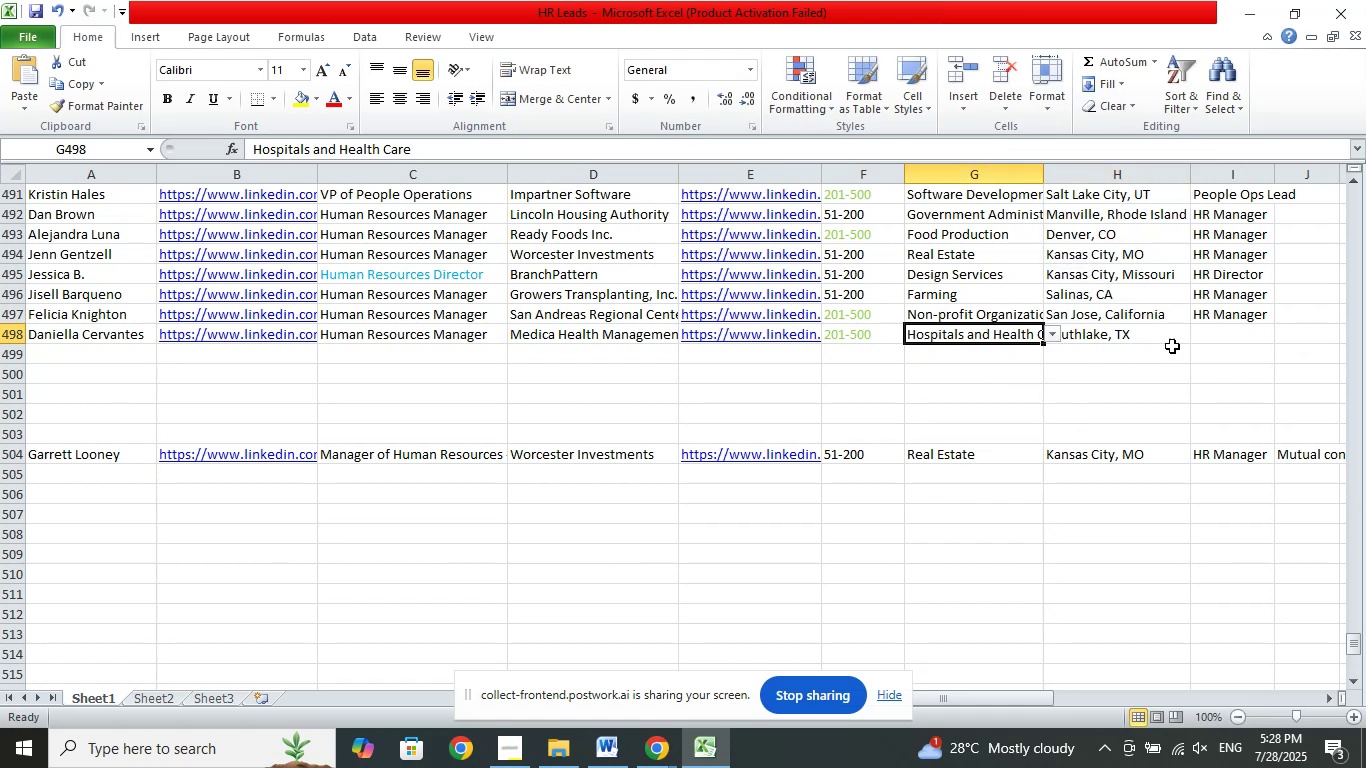 
left_click([1222, 328])
 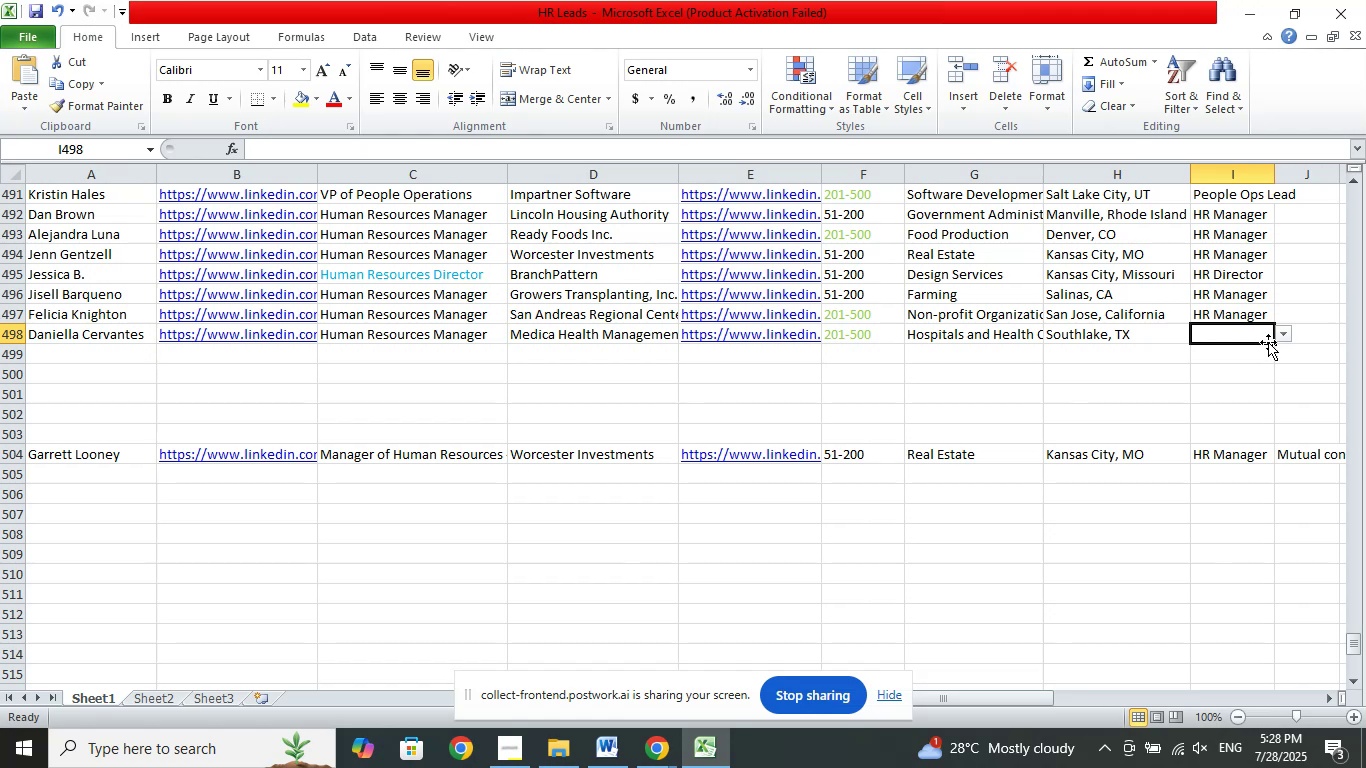 
double_click([1280, 335])
 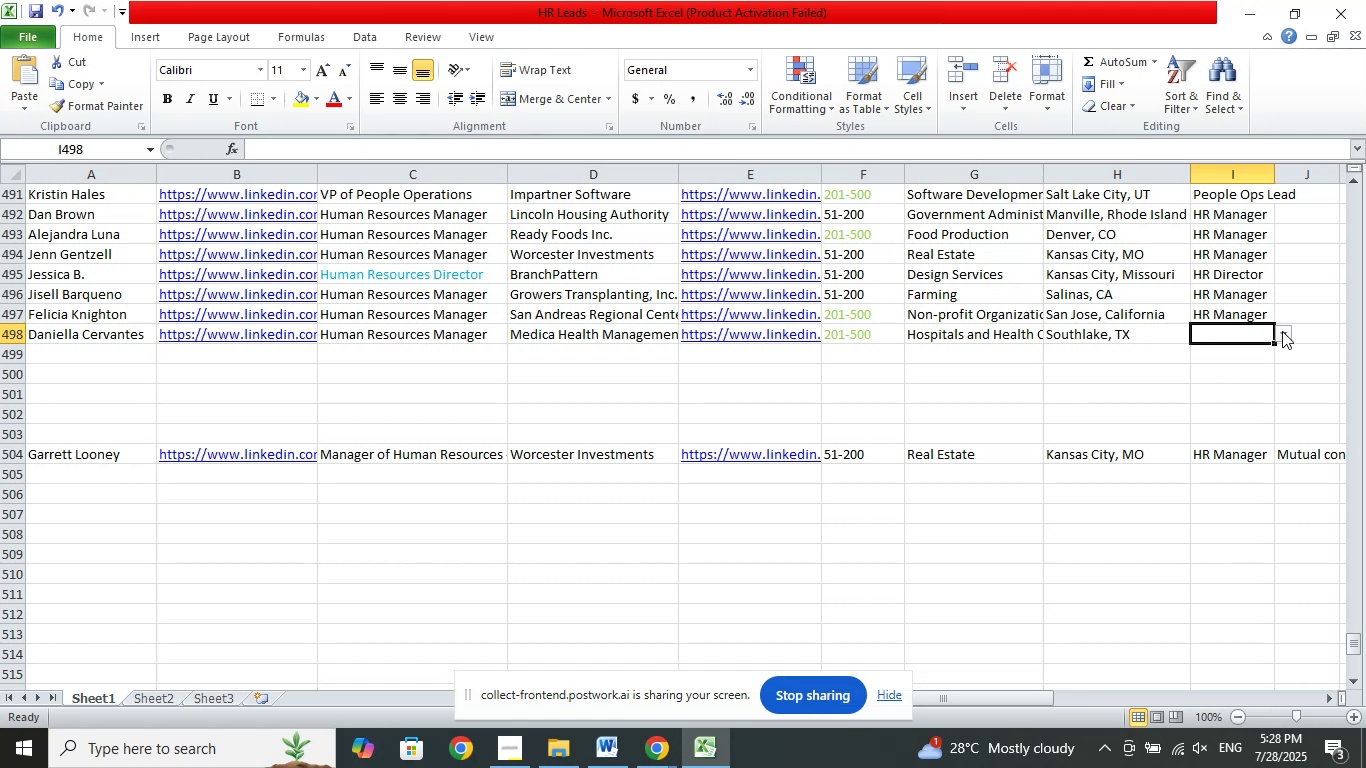 
left_click([1282, 331])
 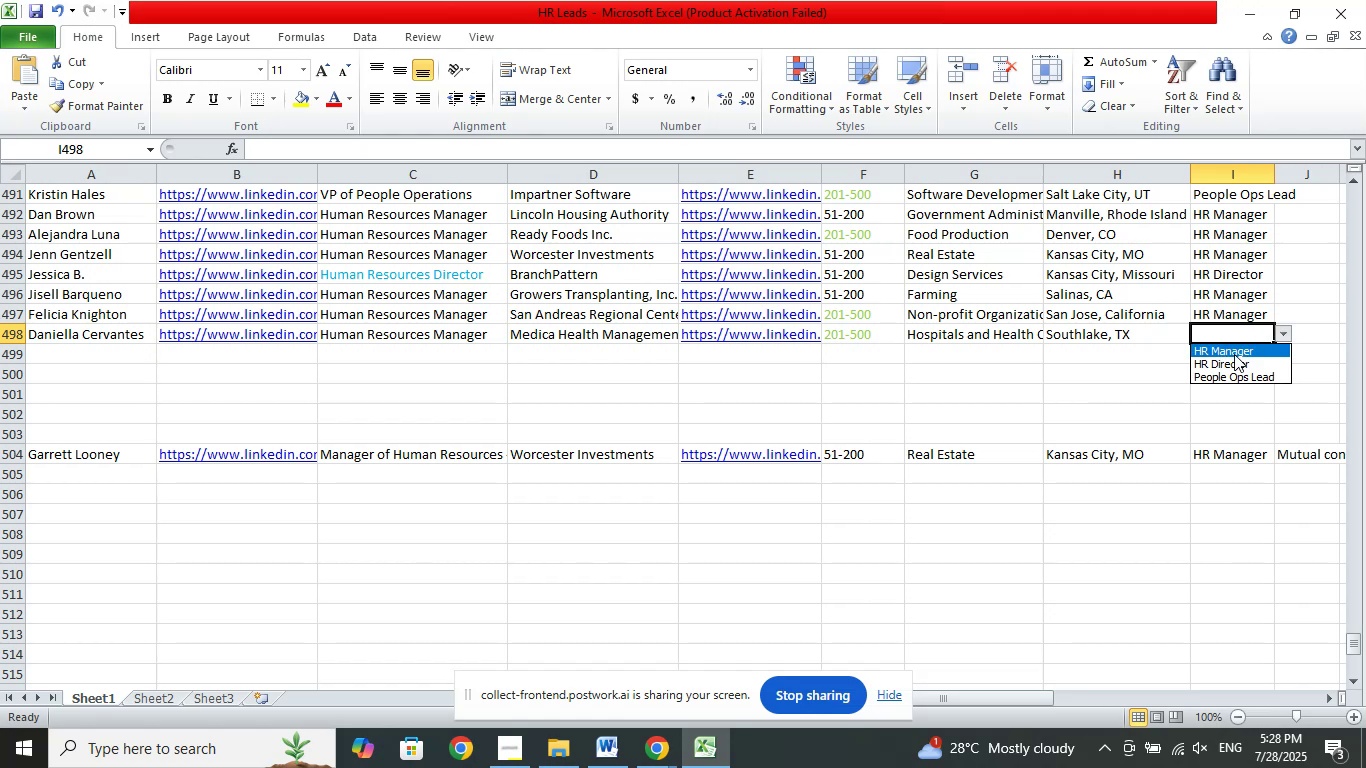 
left_click([1234, 354])
 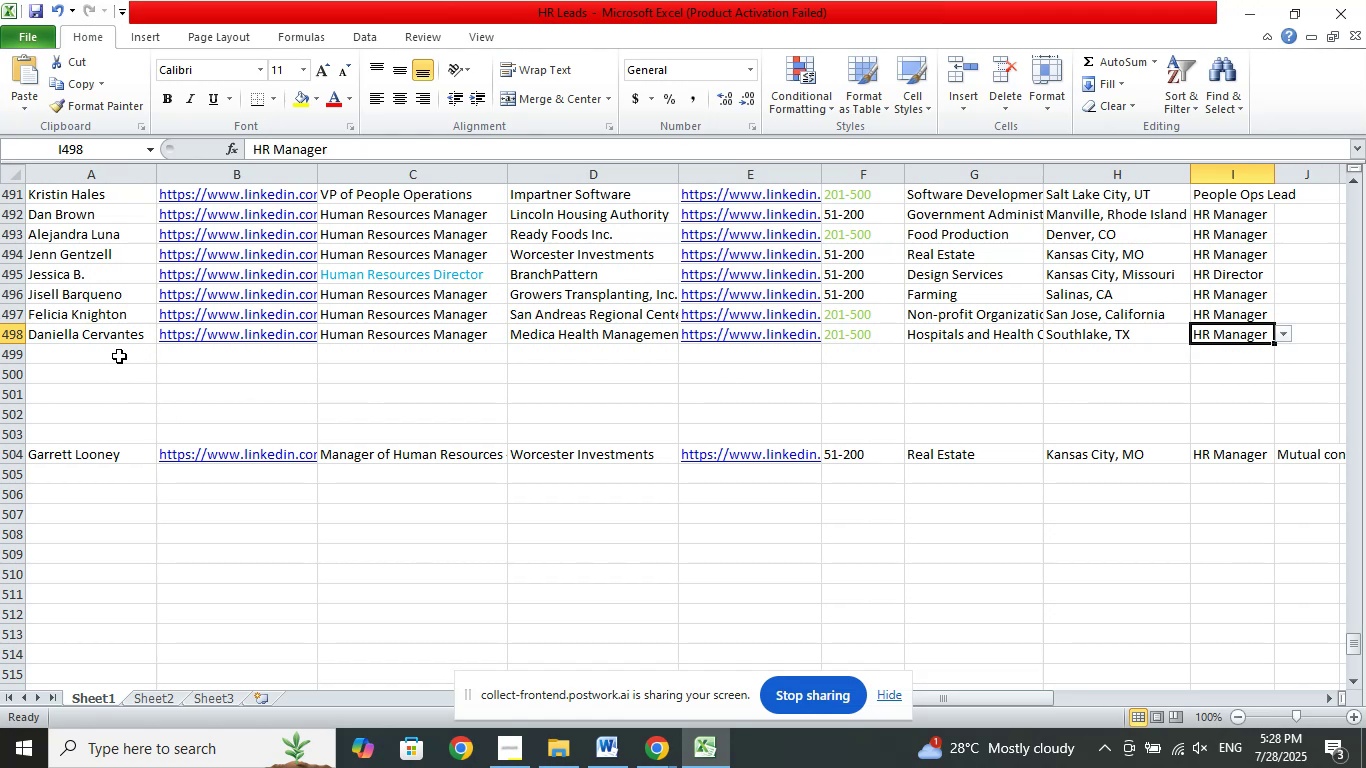 
left_click([120, 349])
 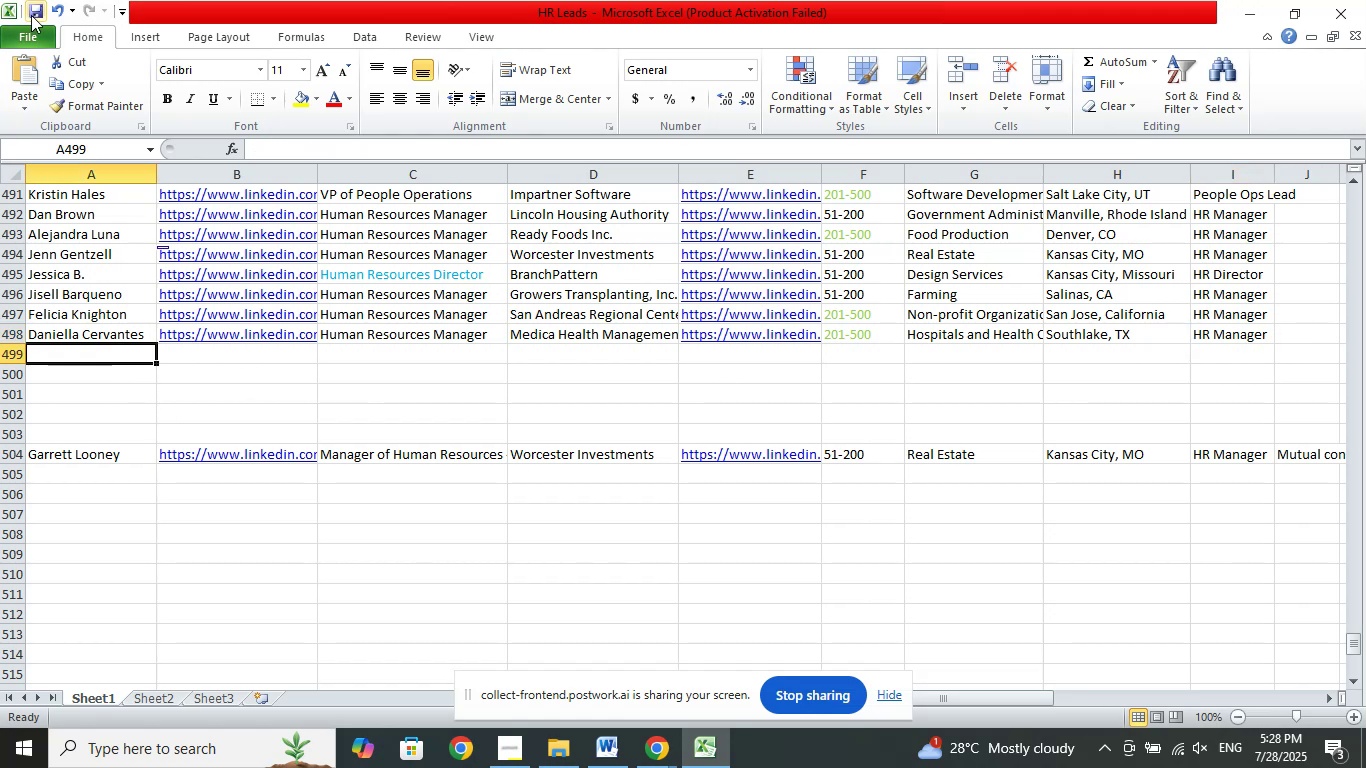 
left_click([37, 13])
 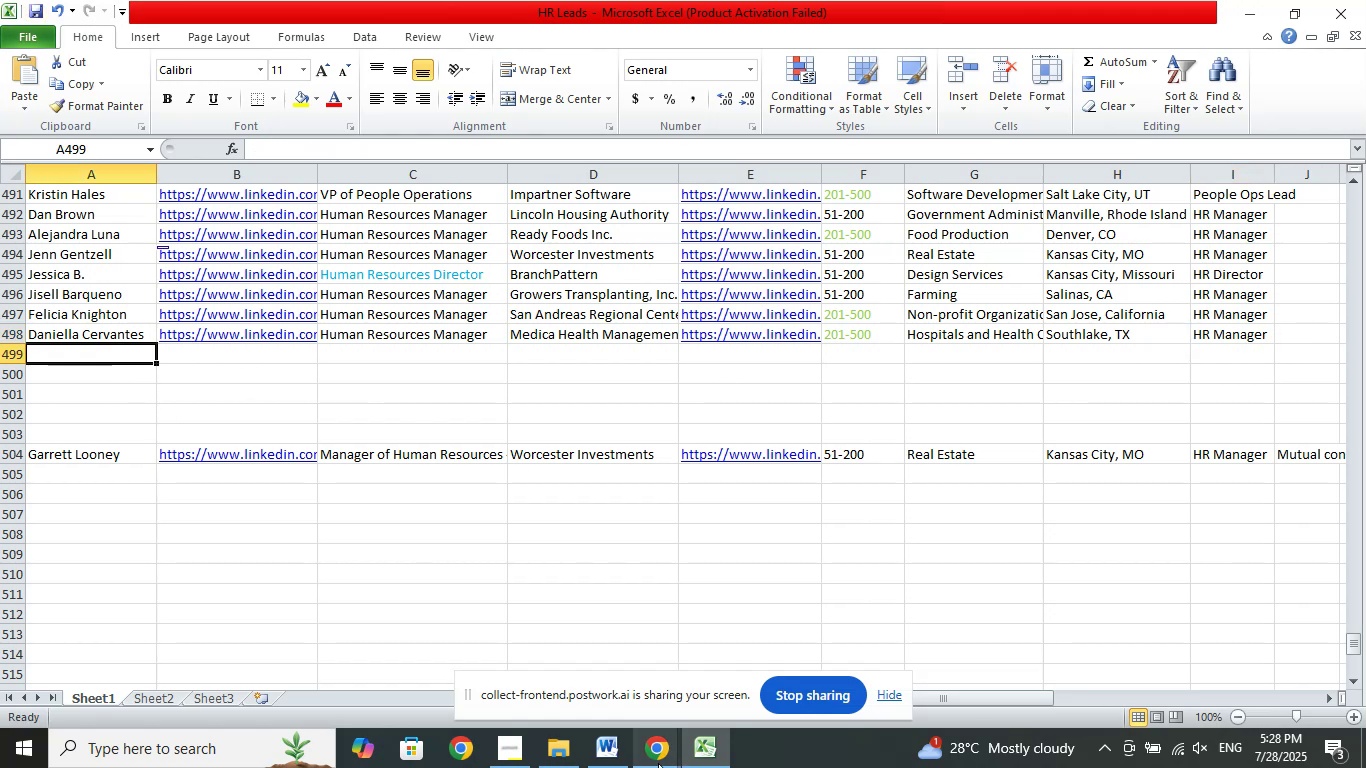 
left_click([657, 763])
 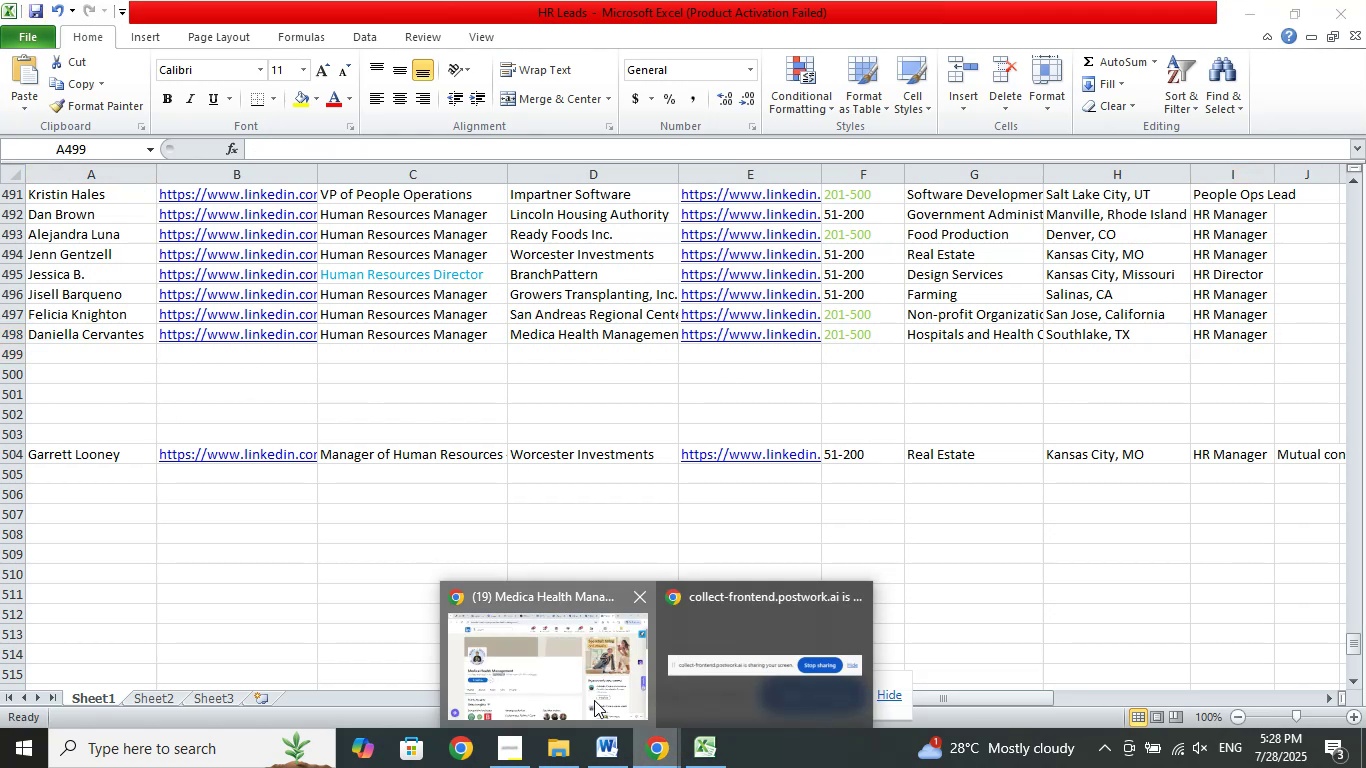 
left_click([594, 700])
 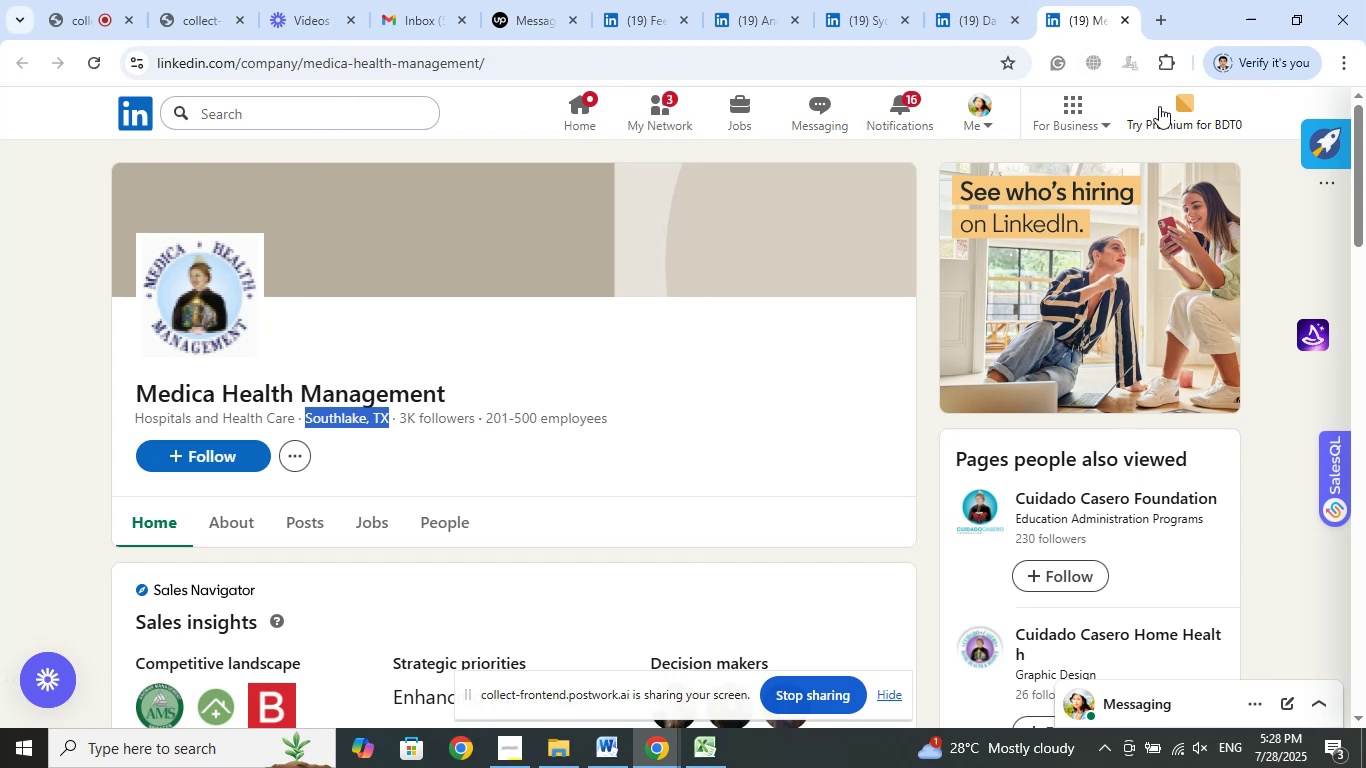 
left_click([1126, 23])
 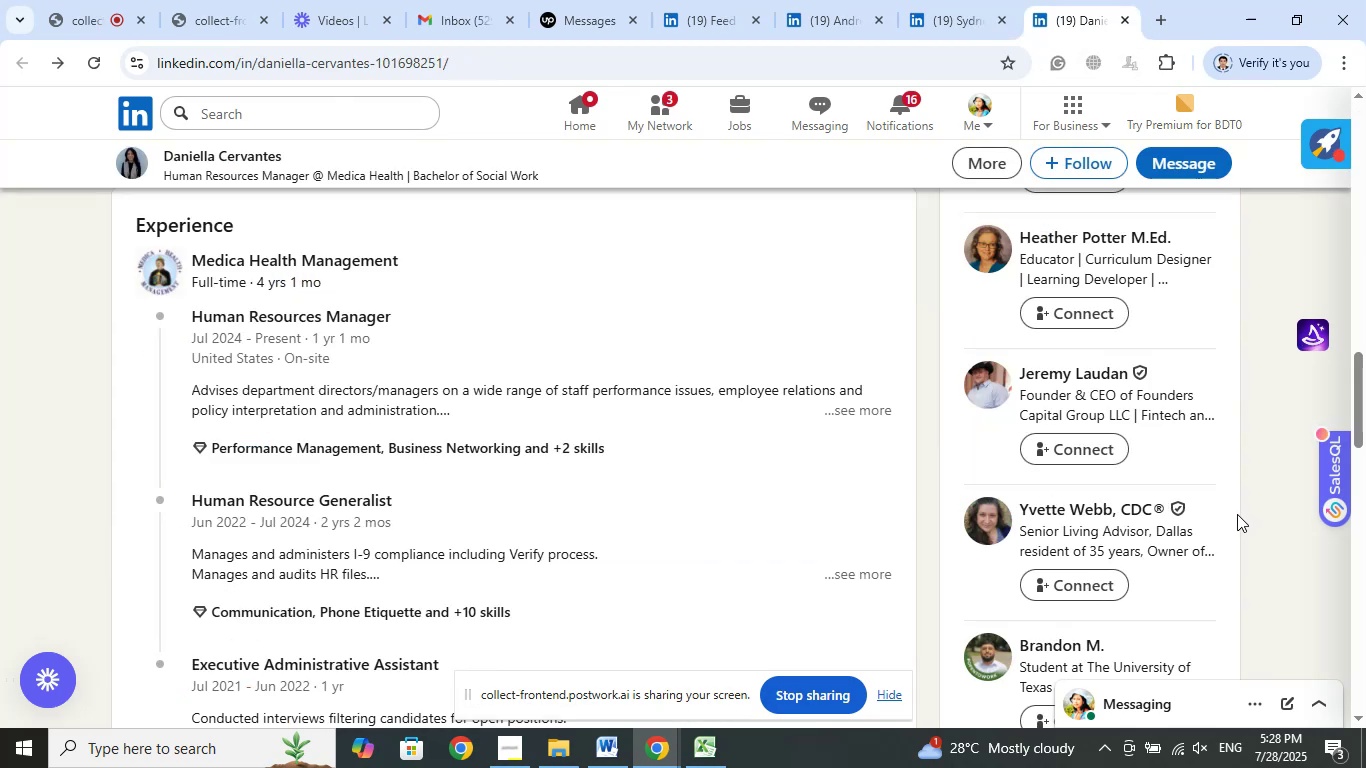 
scroll: coordinate [1225, 506], scroll_direction: up, amount: 17.0
 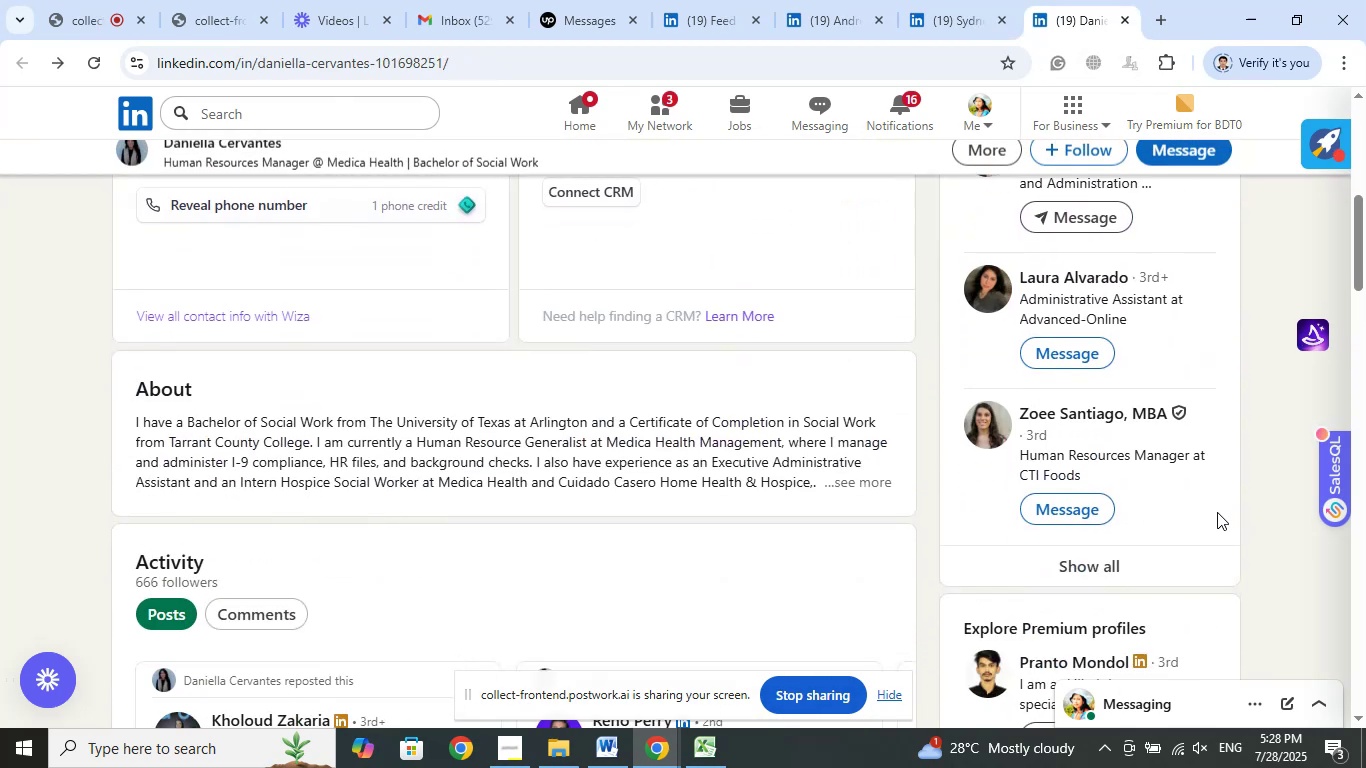 
scroll: coordinate [1217, 512], scroll_direction: down, amount: 2.0
 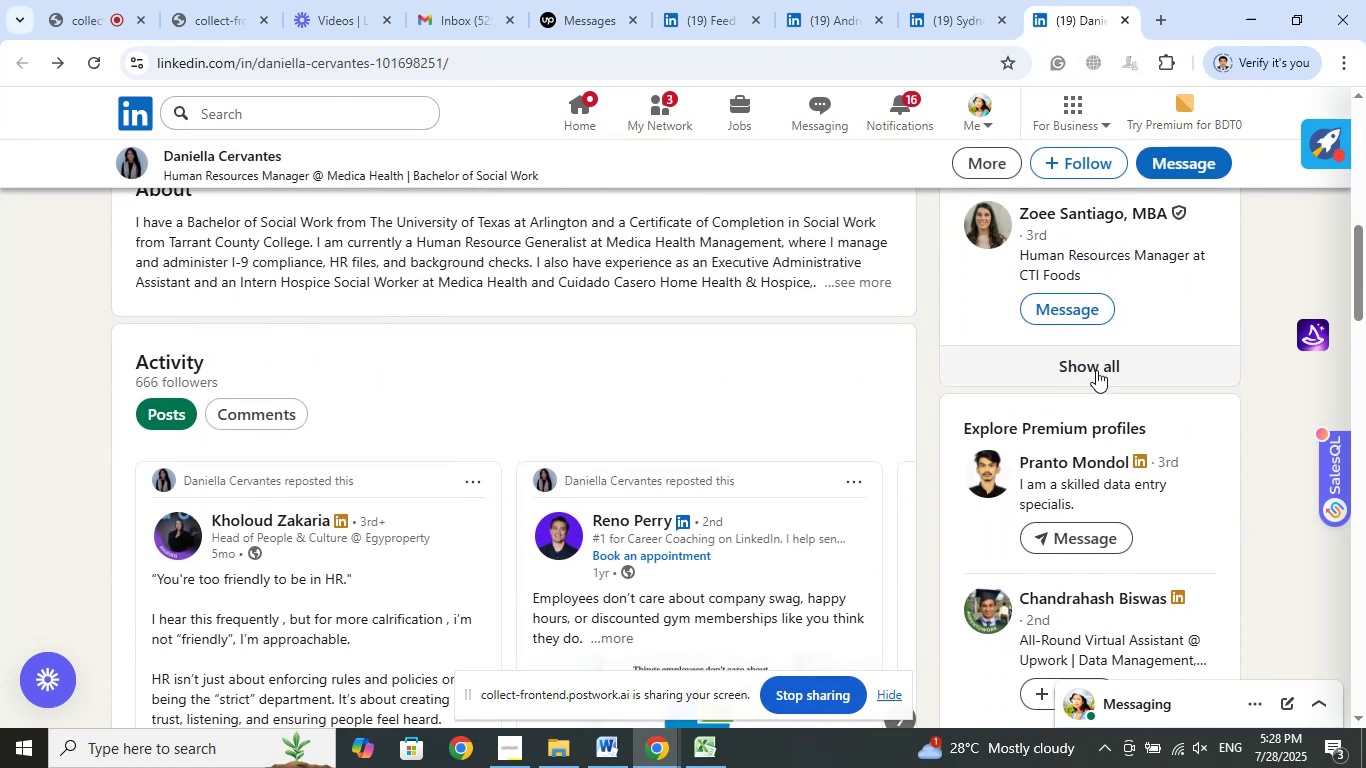 
left_click([1095, 367])
 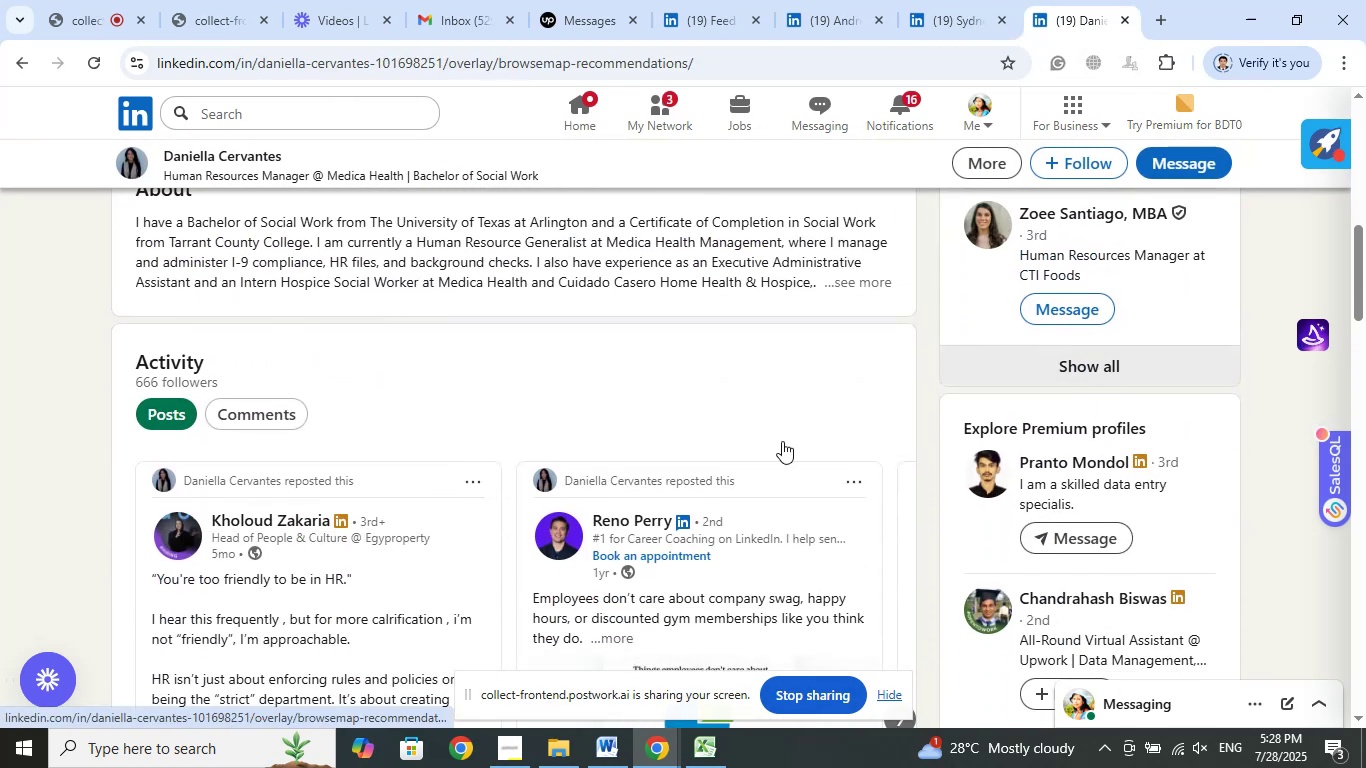 
mouse_move([694, 446])
 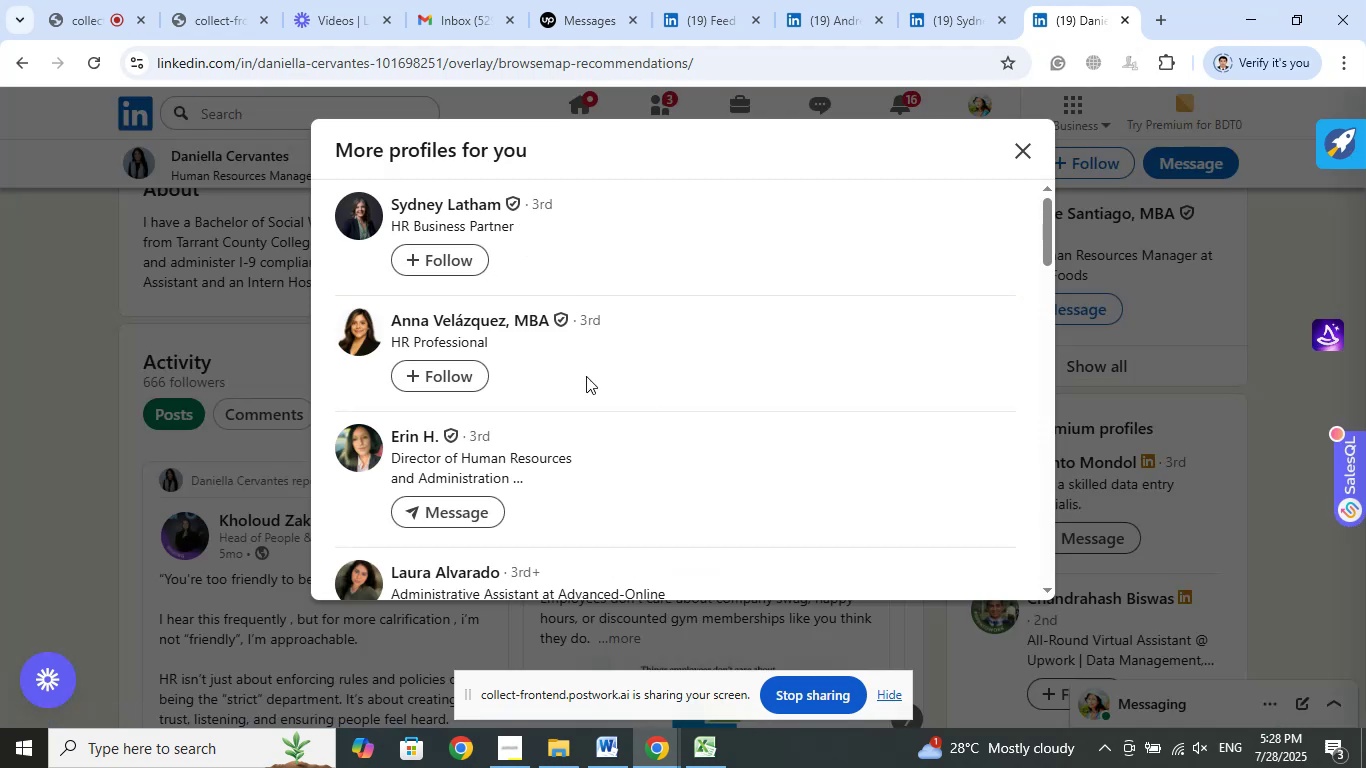 
scroll: coordinate [698, 402], scroll_direction: down, amount: 1.0
 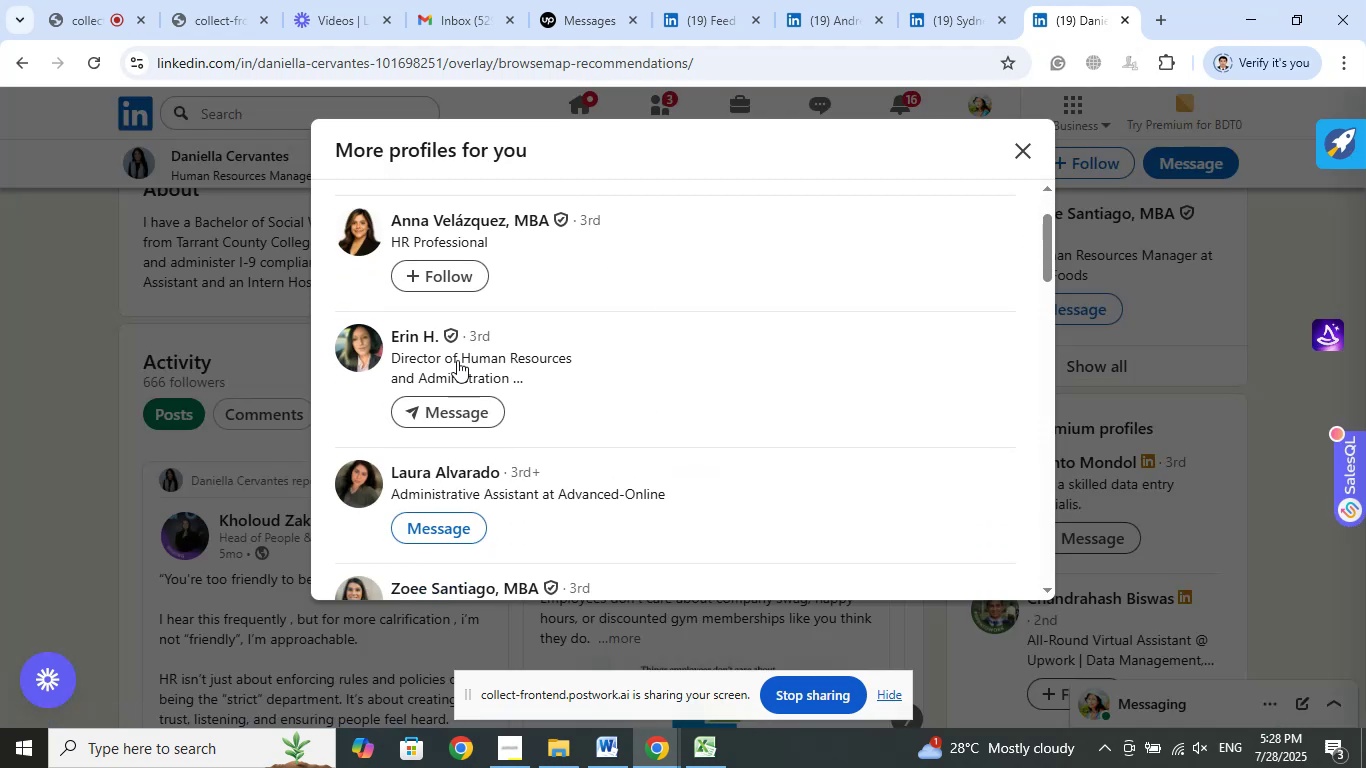 
right_click([434, 335])
 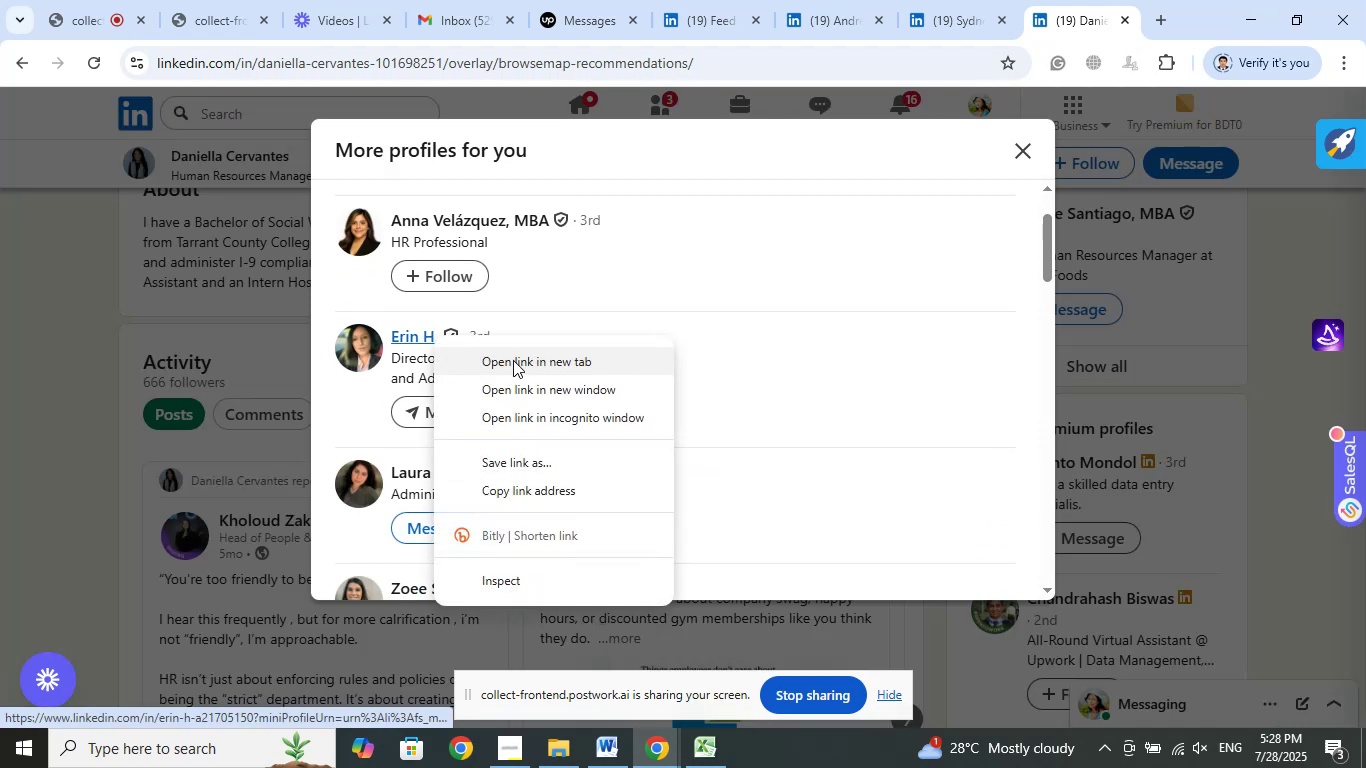 
left_click([513, 360])
 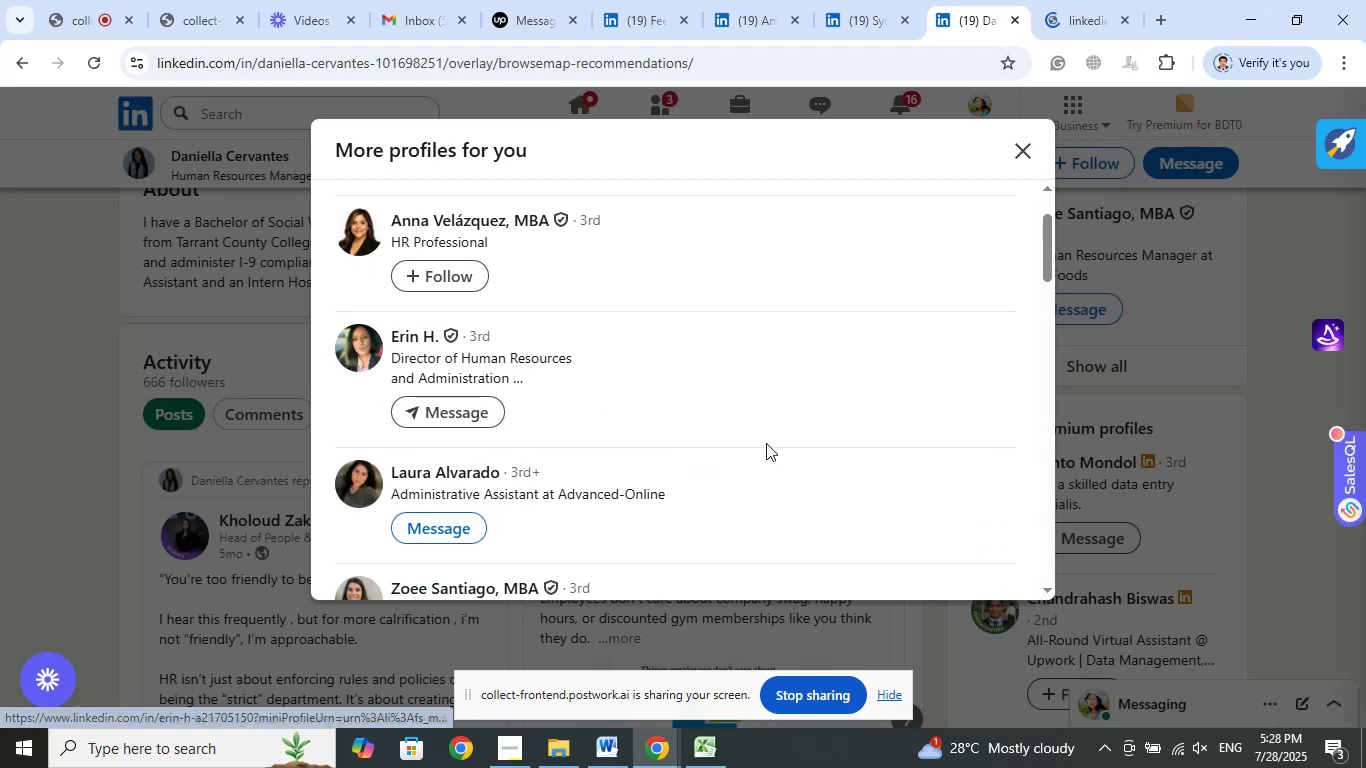 
scroll: coordinate [768, 443], scroll_direction: down, amount: 2.0
 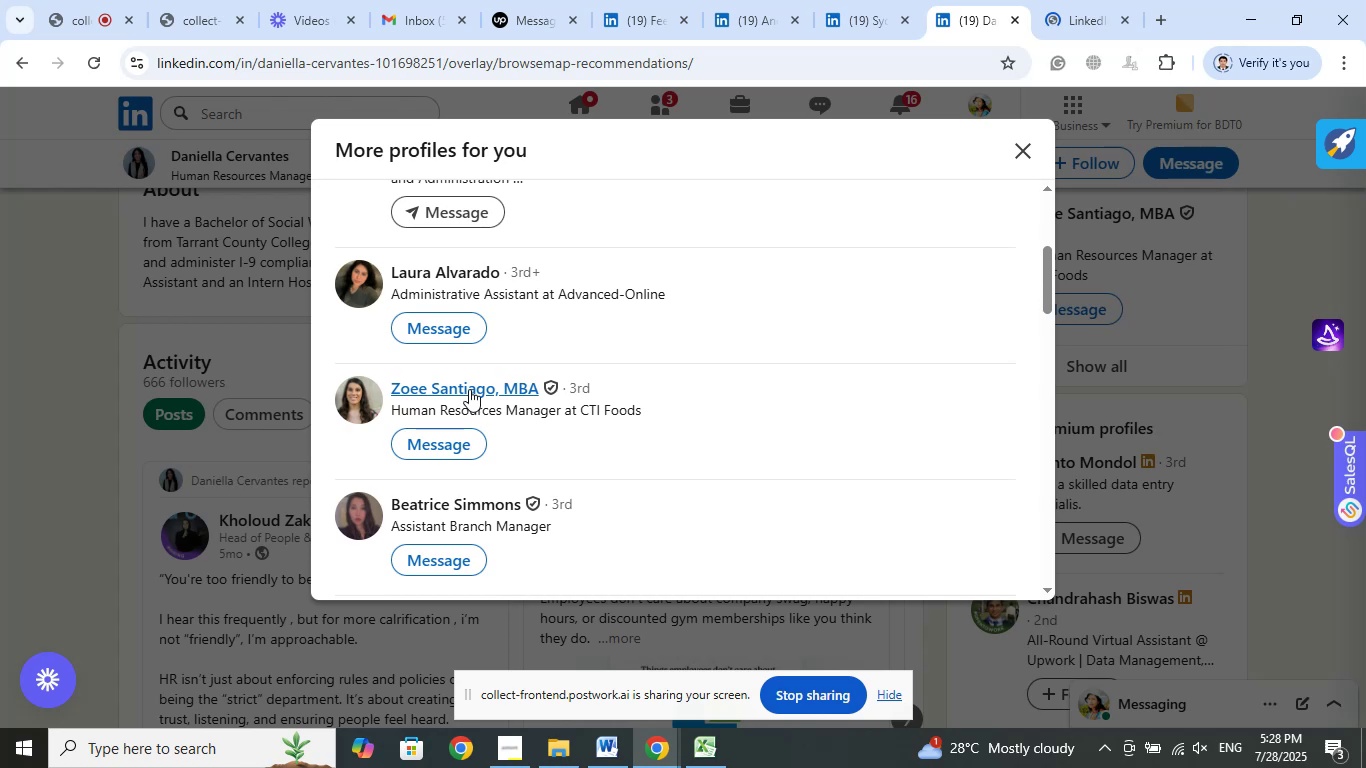 
right_click([469, 389])
 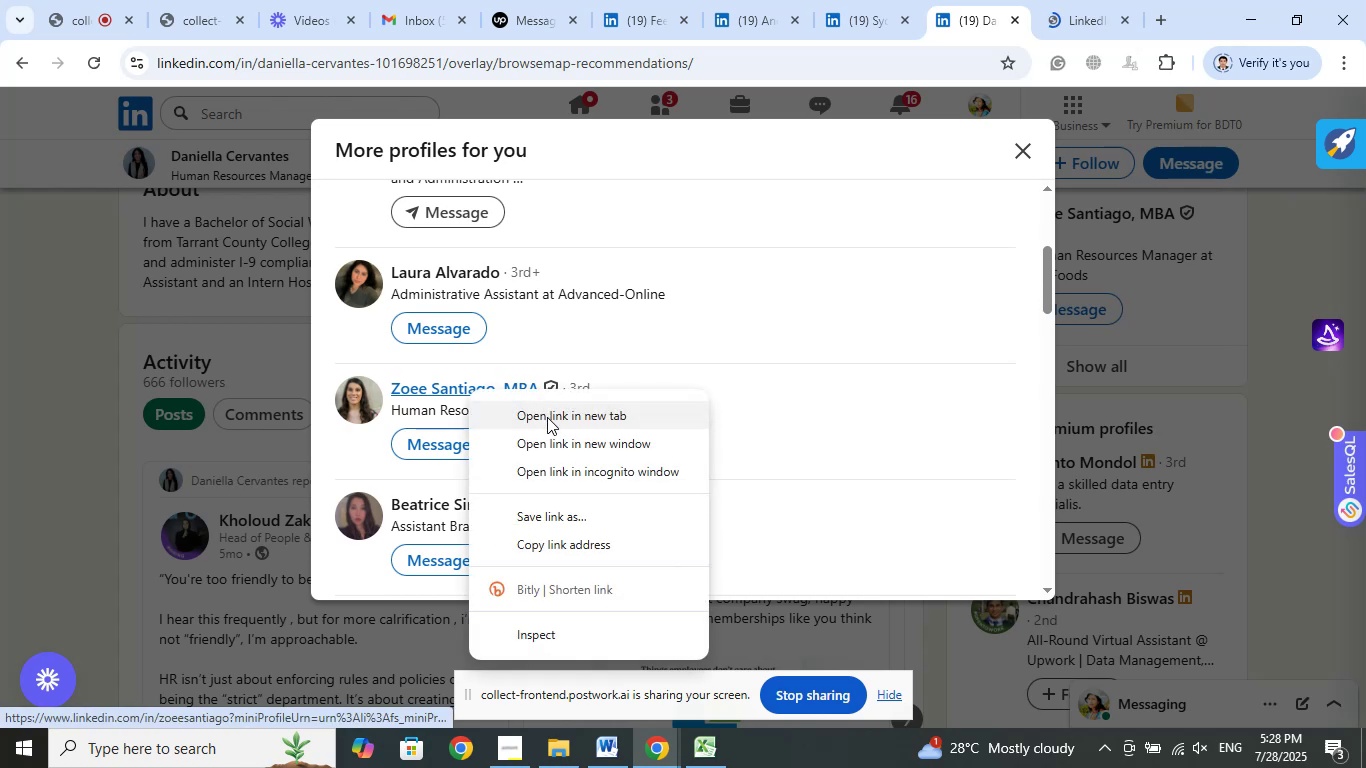 
left_click([546, 419])
 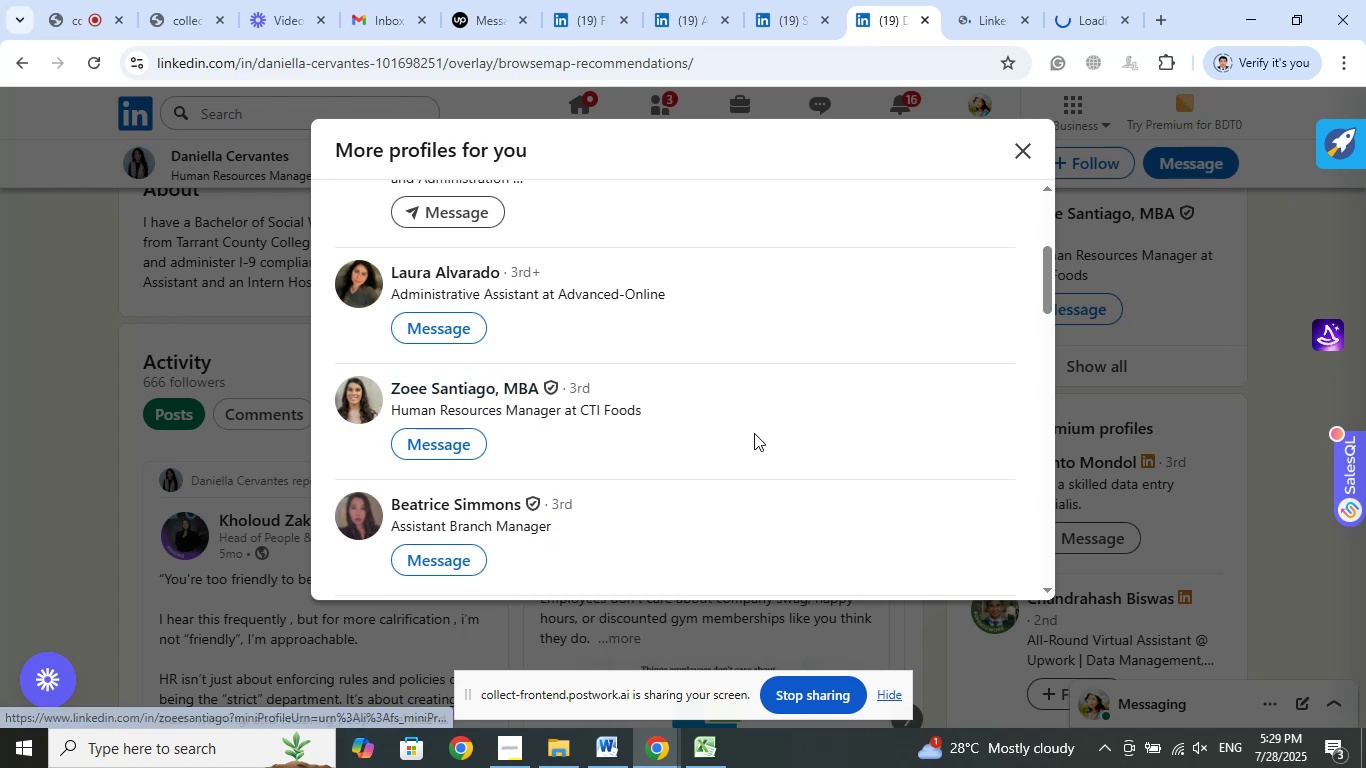 
scroll: coordinate [756, 433], scroll_direction: down, amount: 5.0
 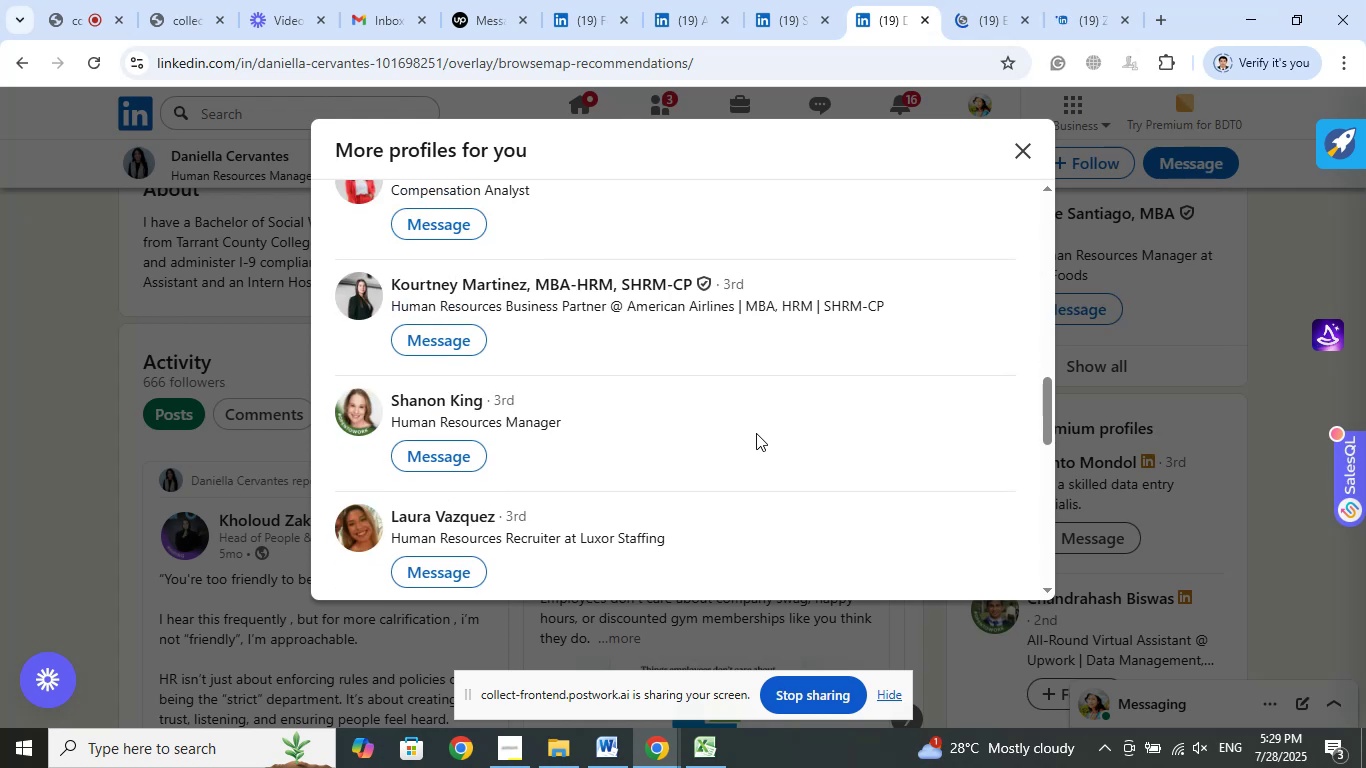 
scroll: coordinate [757, 433], scroll_direction: down, amount: 7.0
 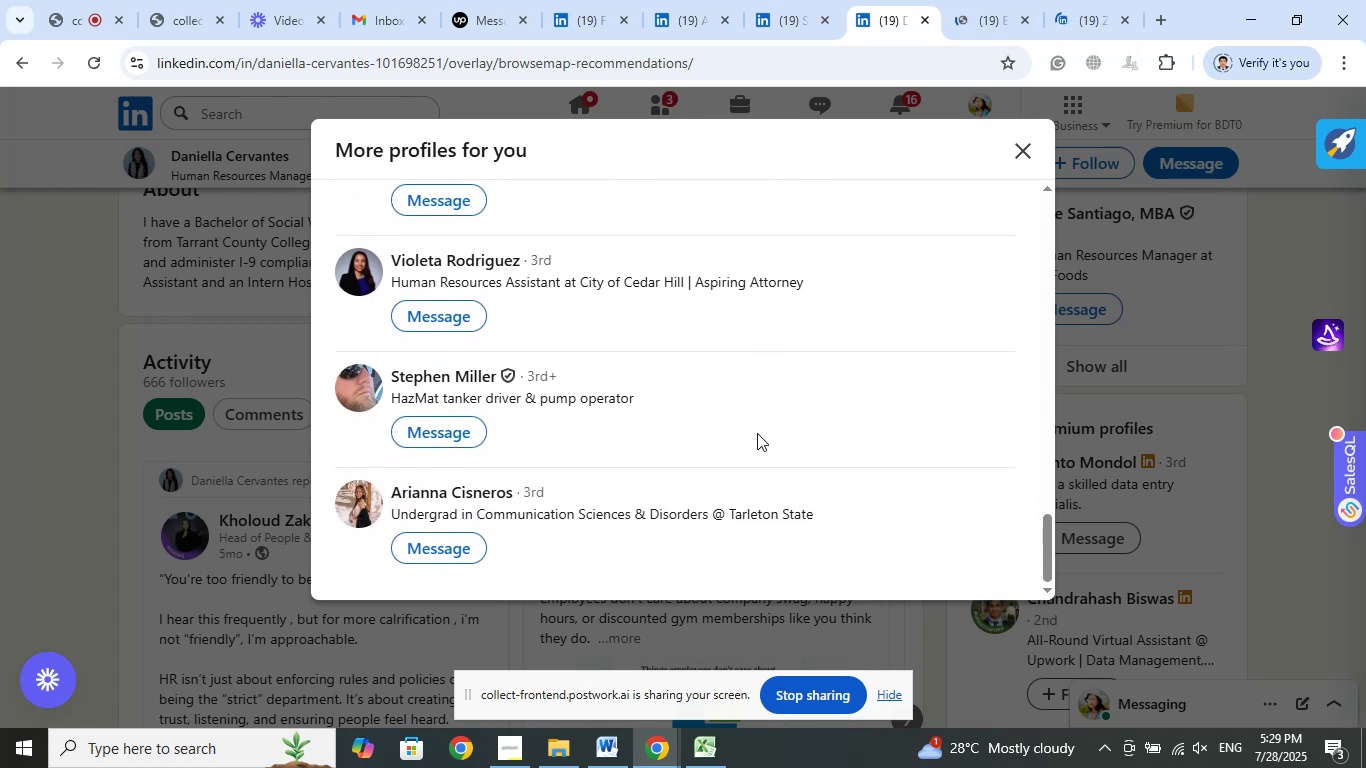 
scroll: coordinate [757, 433], scroll_direction: down, amount: 2.0
 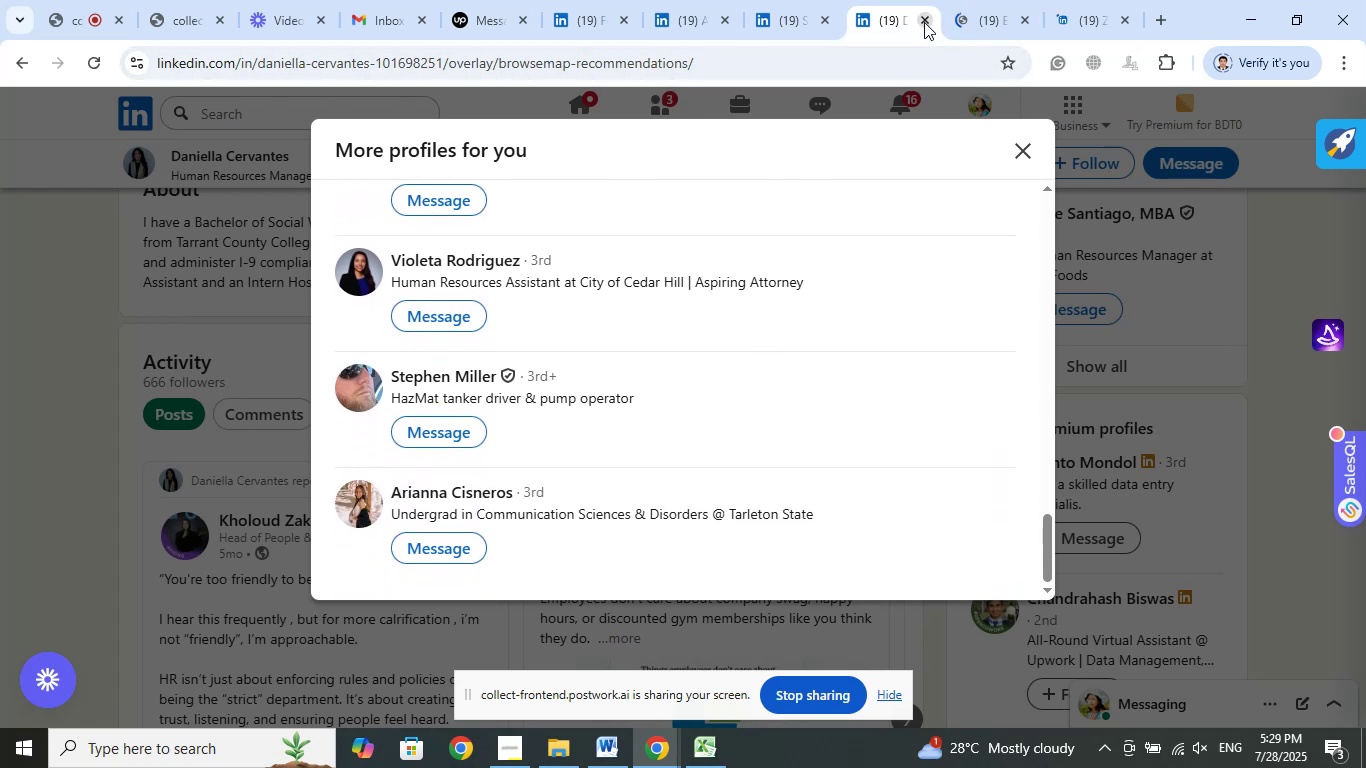 
left_click([924, 22])
 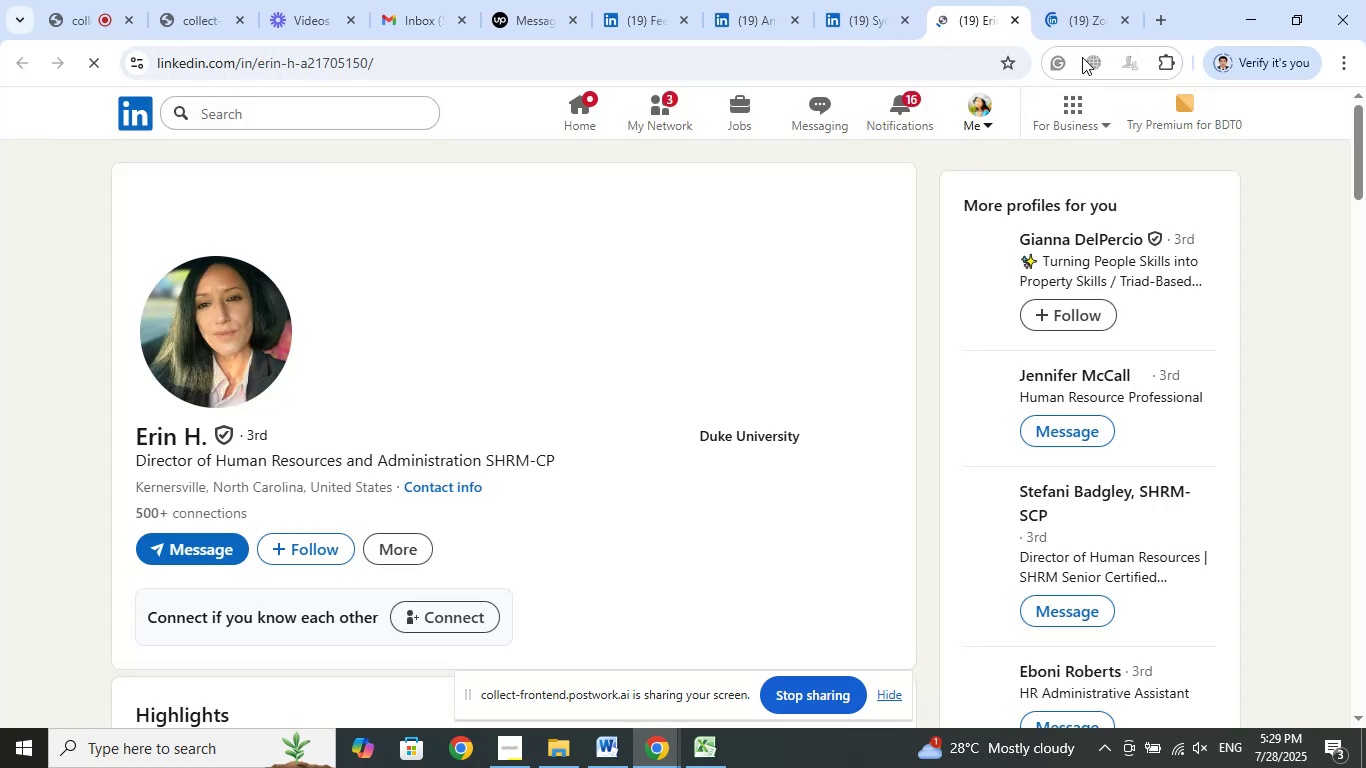 
left_click([1086, 18])
 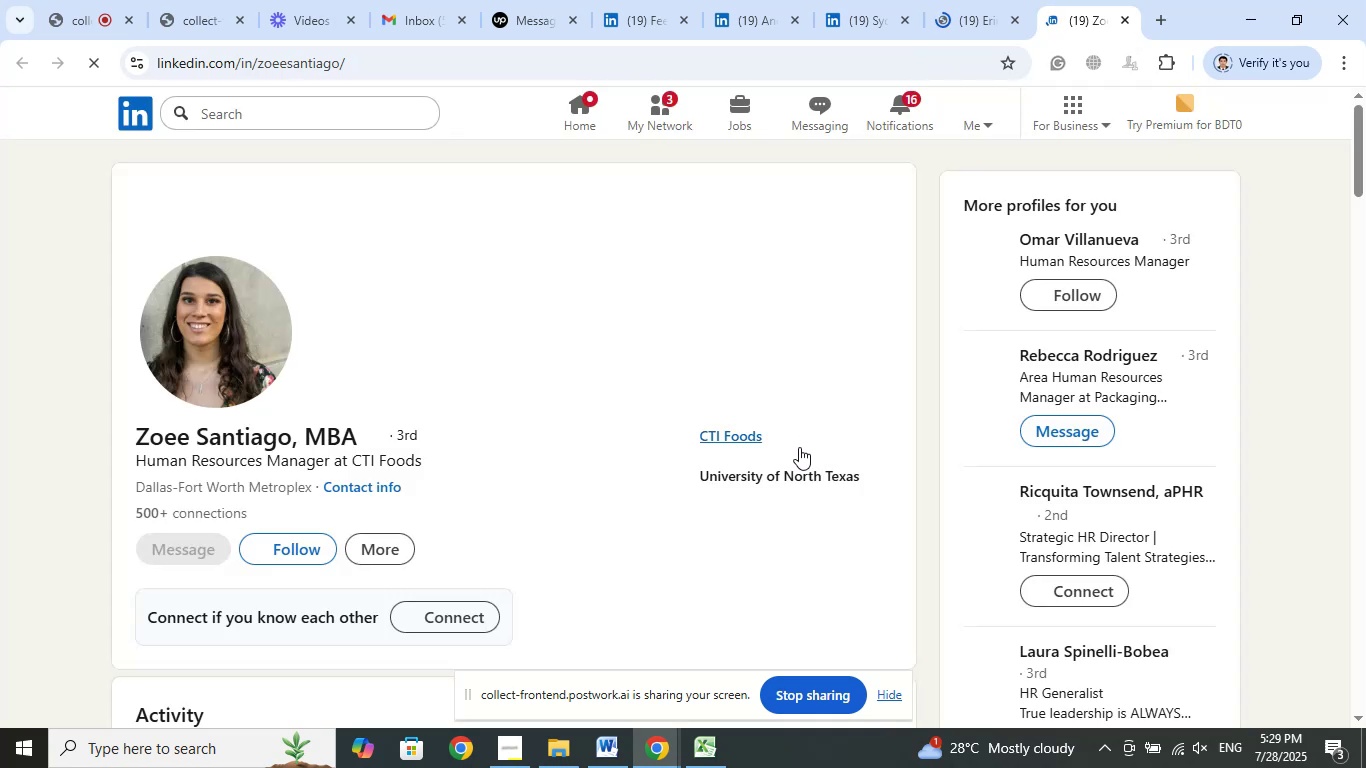 
wait(5.72)
 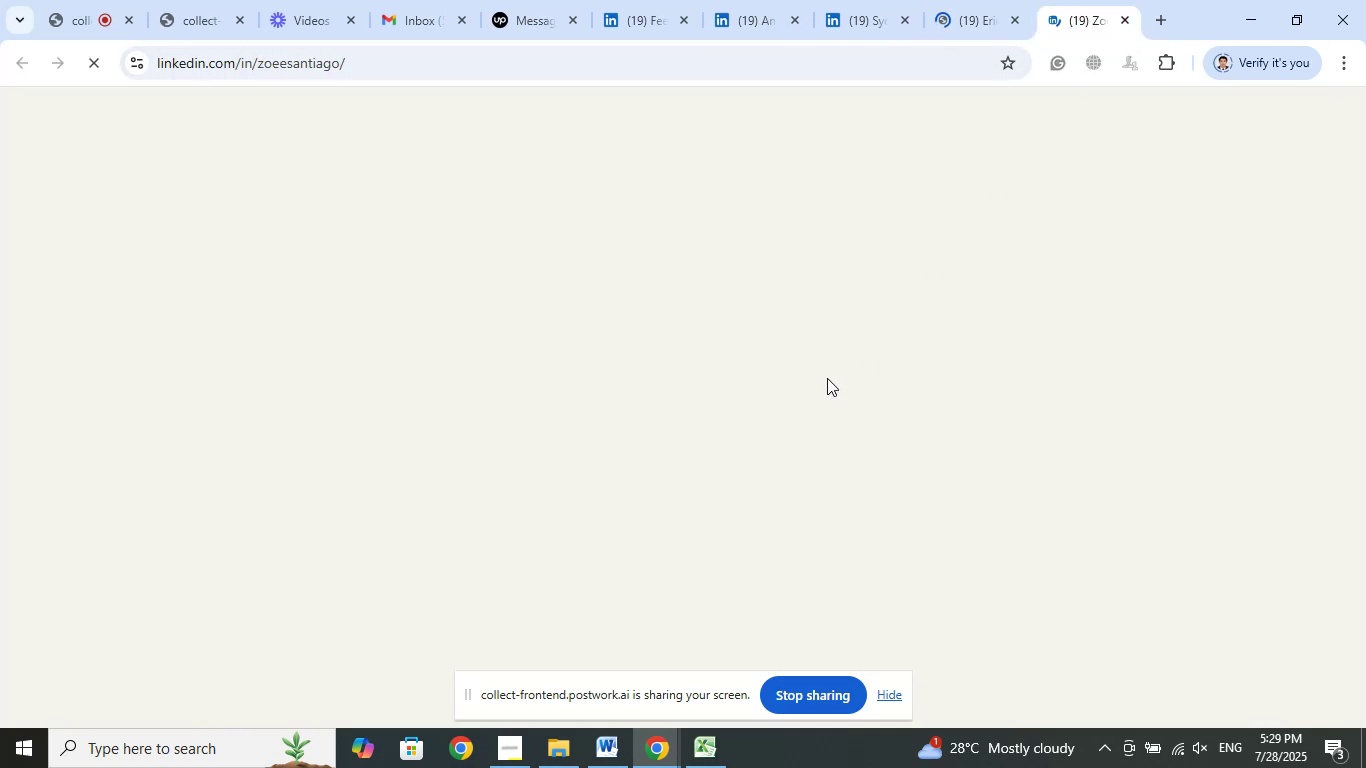 
left_click([726, 439])
 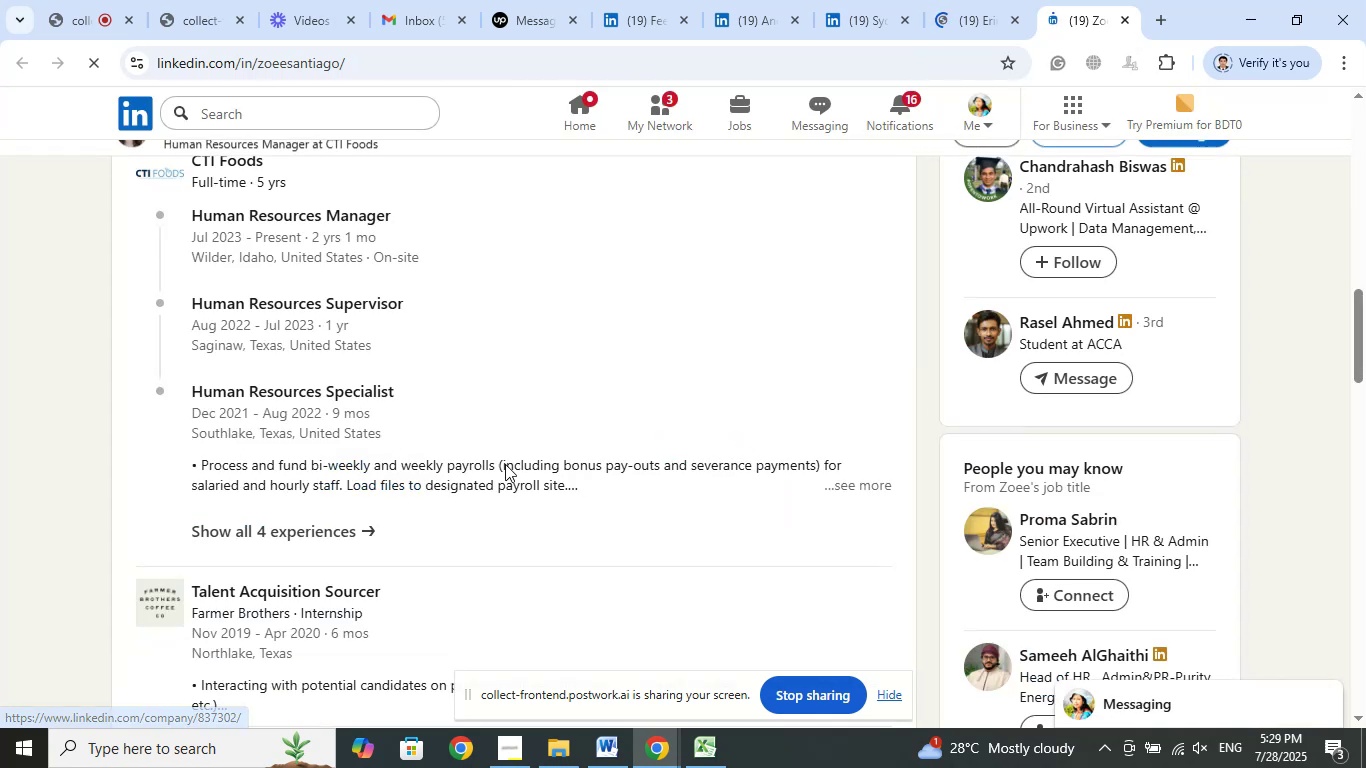 
scroll: coordinate [442, 414], scroll_direction: up, amount: 2.0
 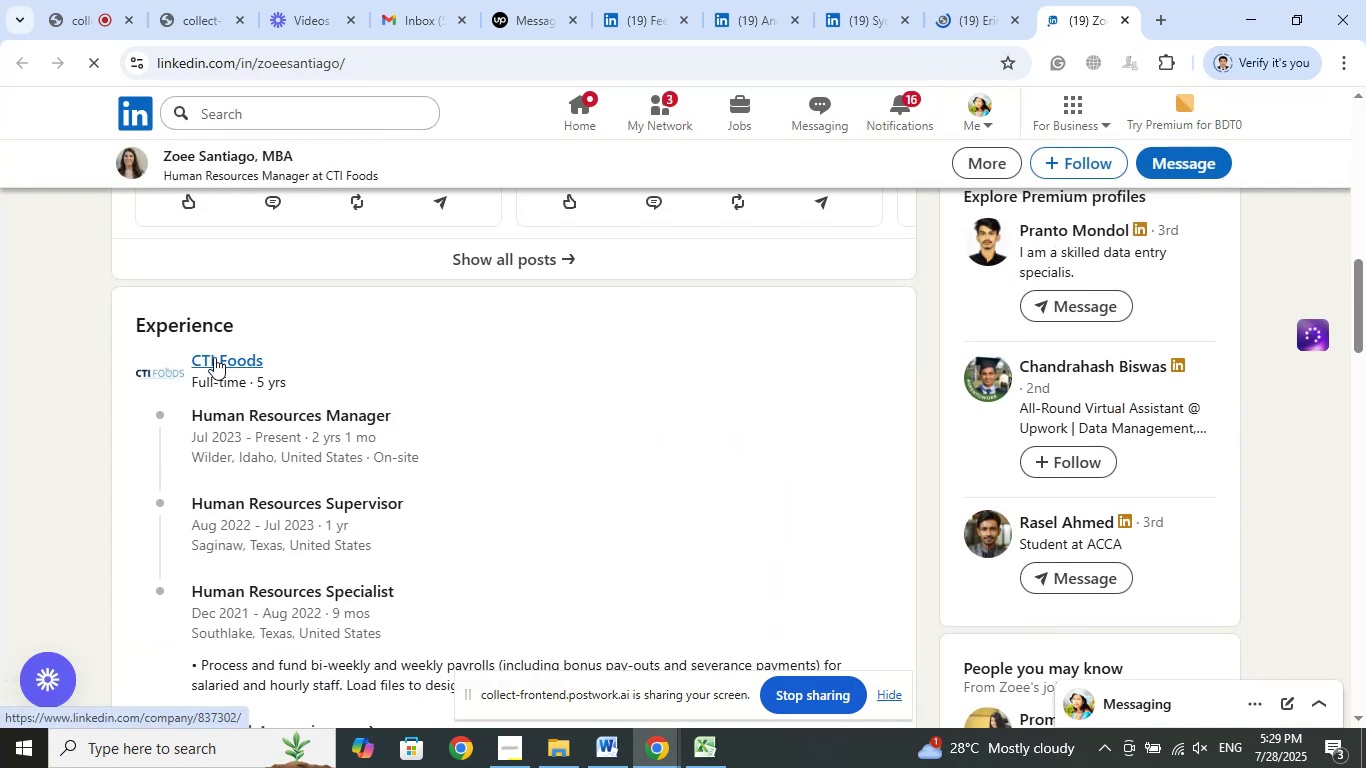 
right_click([214, 357])
 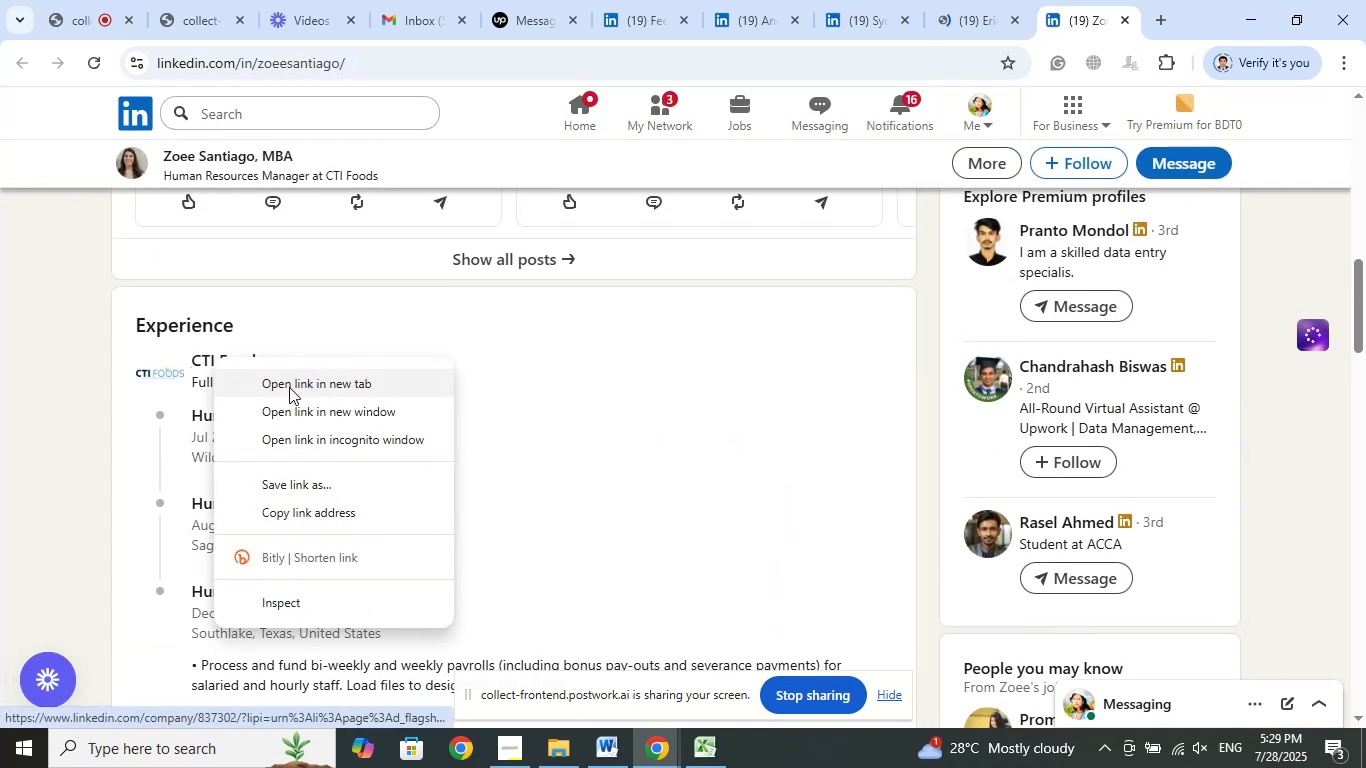 
left_click([289, 387])
 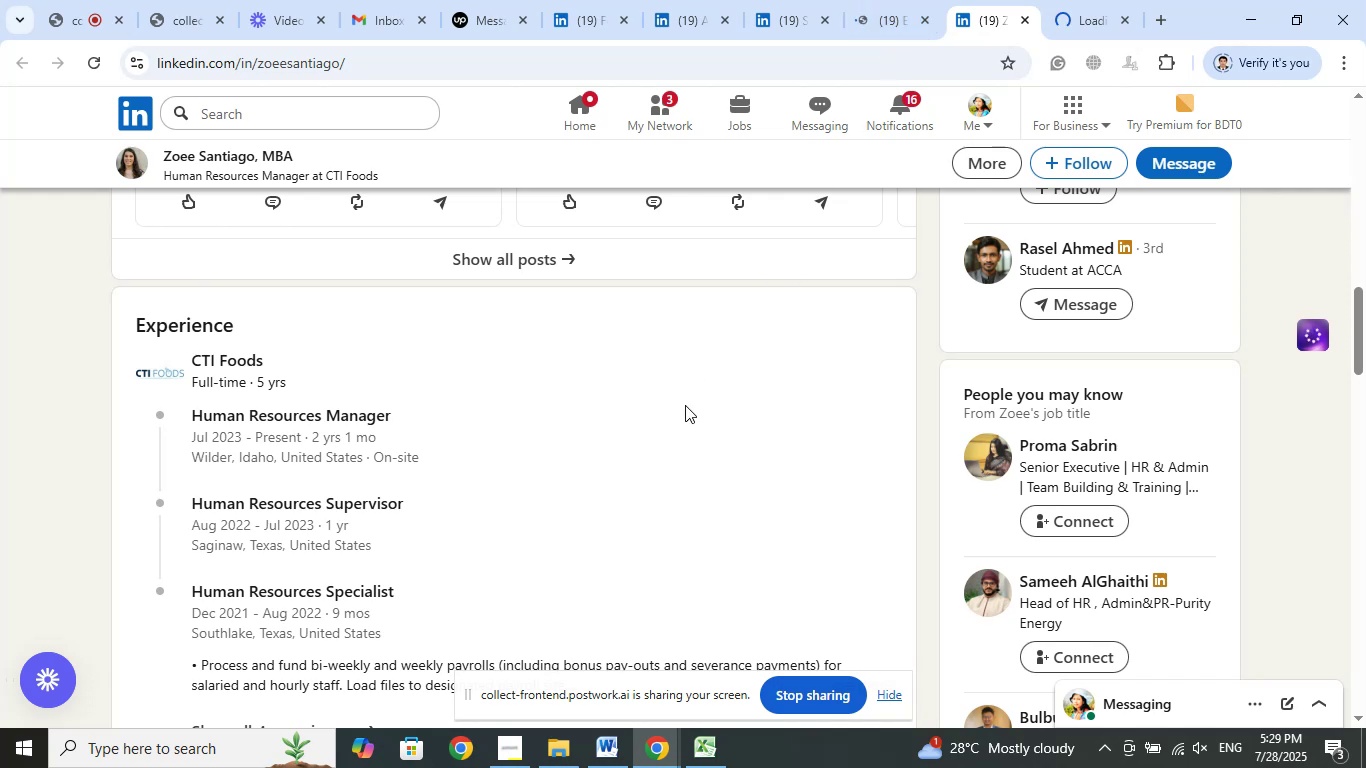 
wait(8.41)
 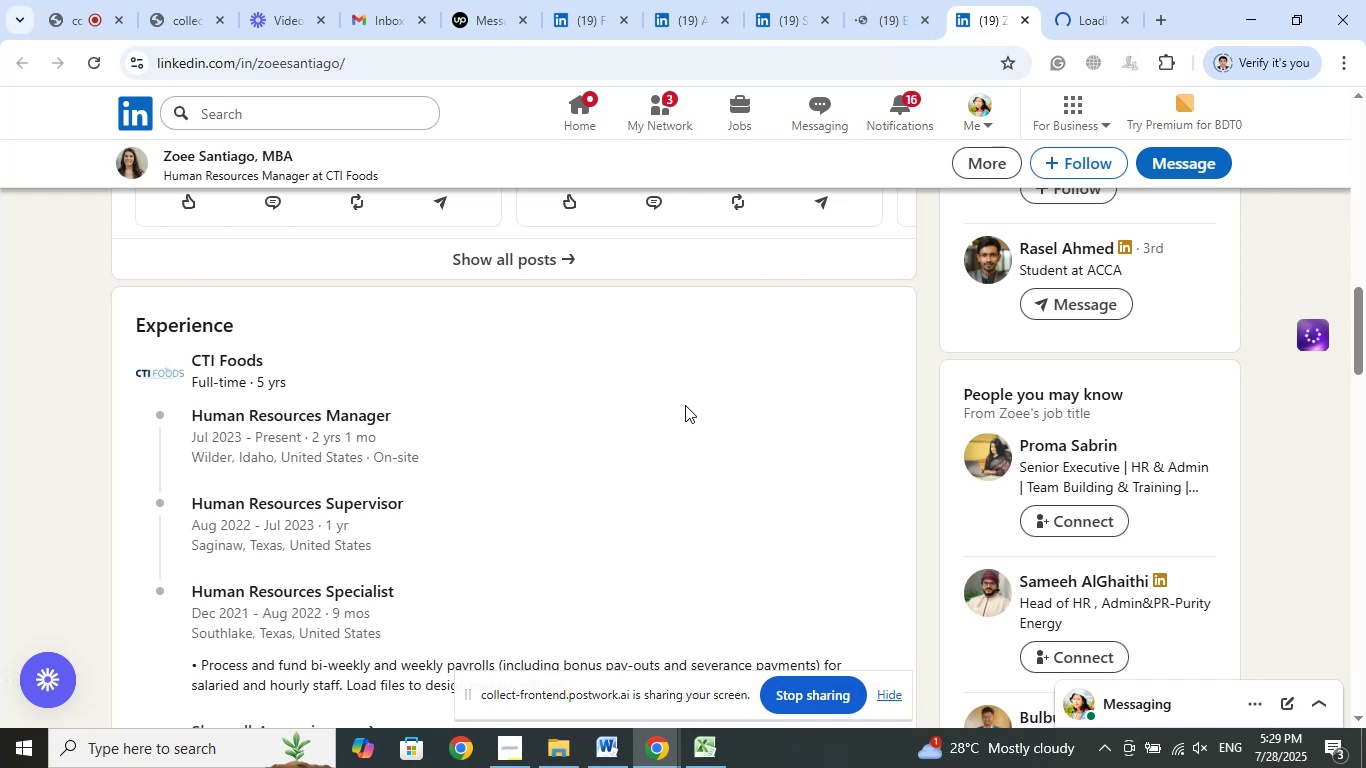 
left_click([894, 16])
 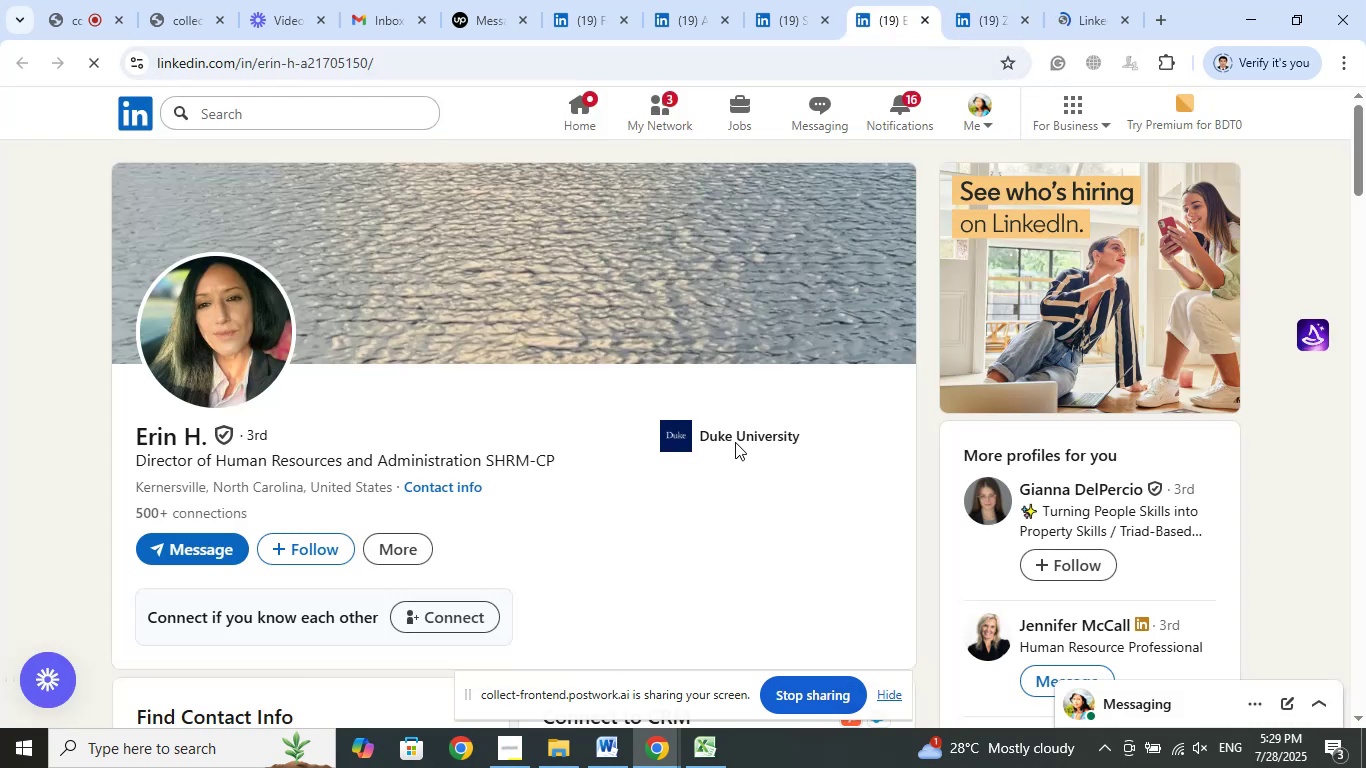 
left_click([735, 439])
 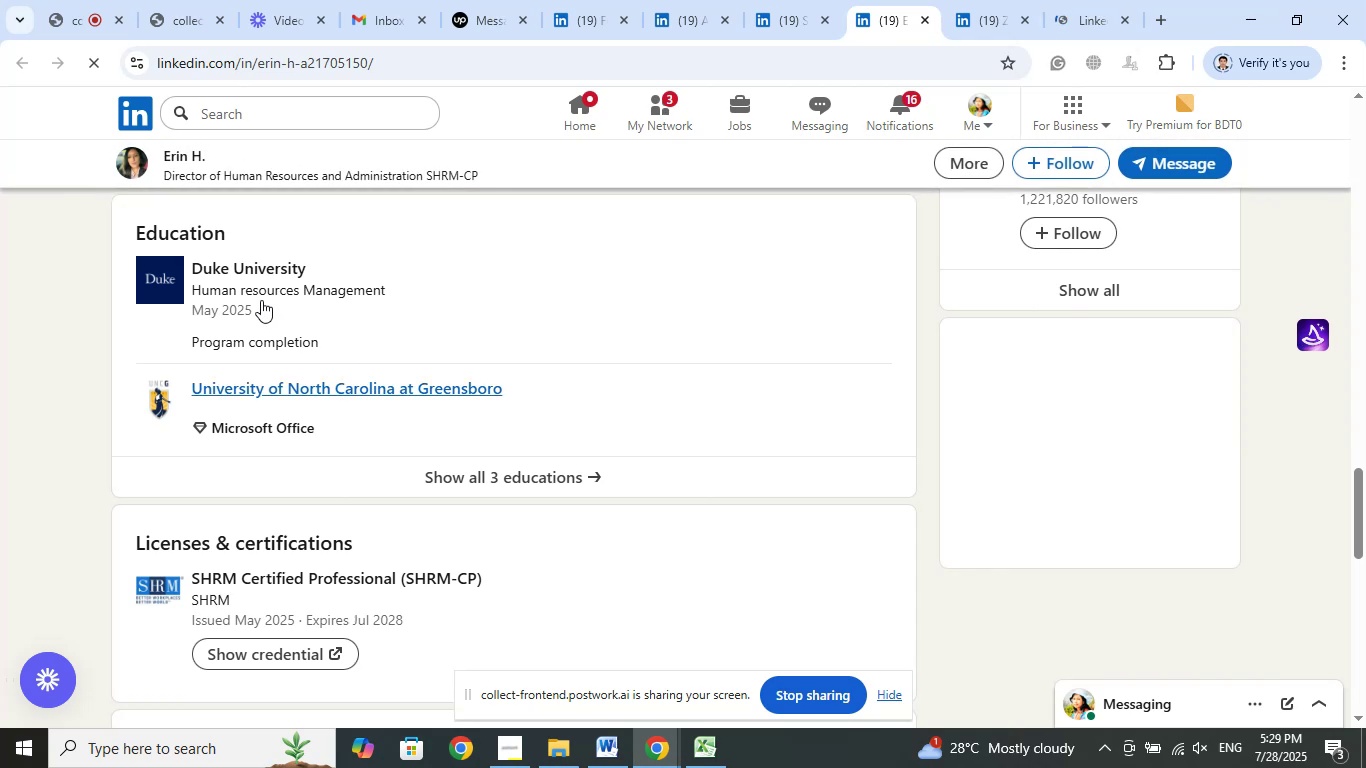 
right_click([257, 282])
 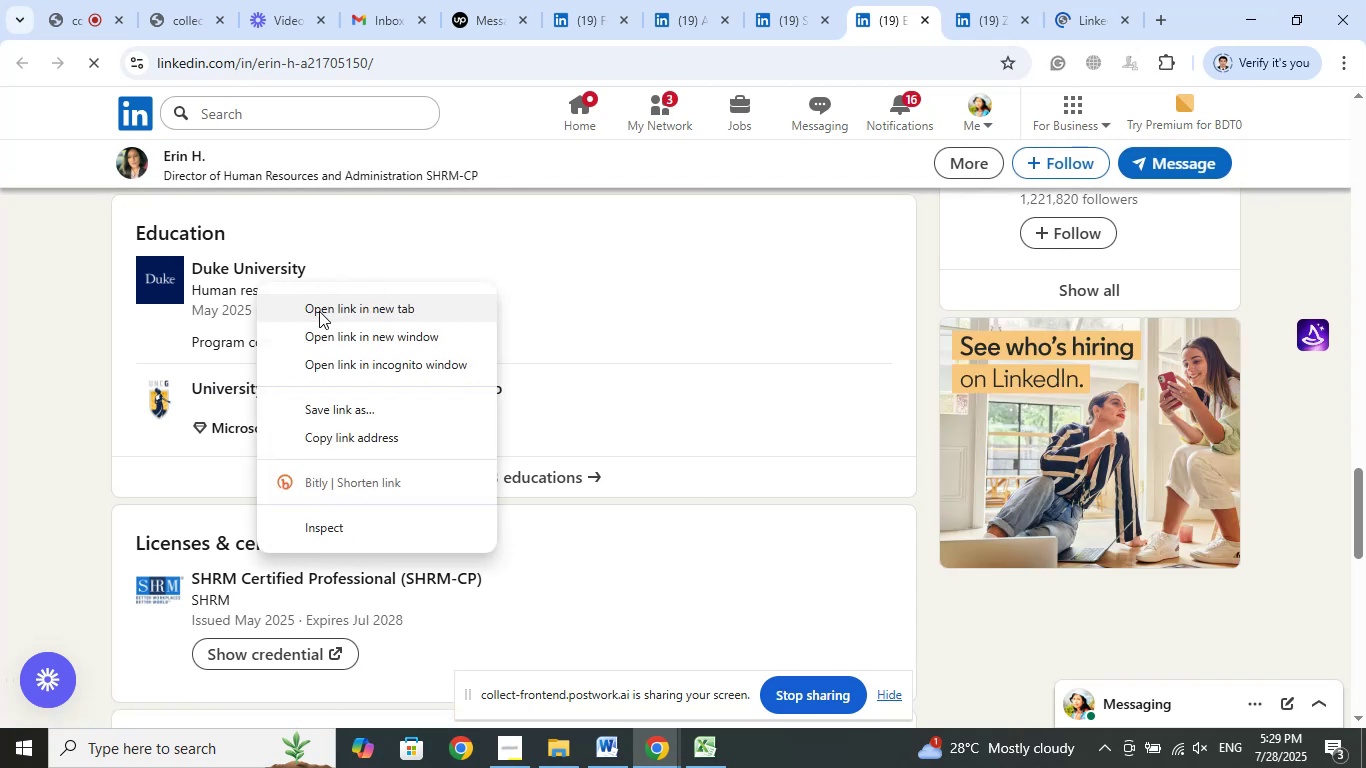 
left_click([319, 311])
 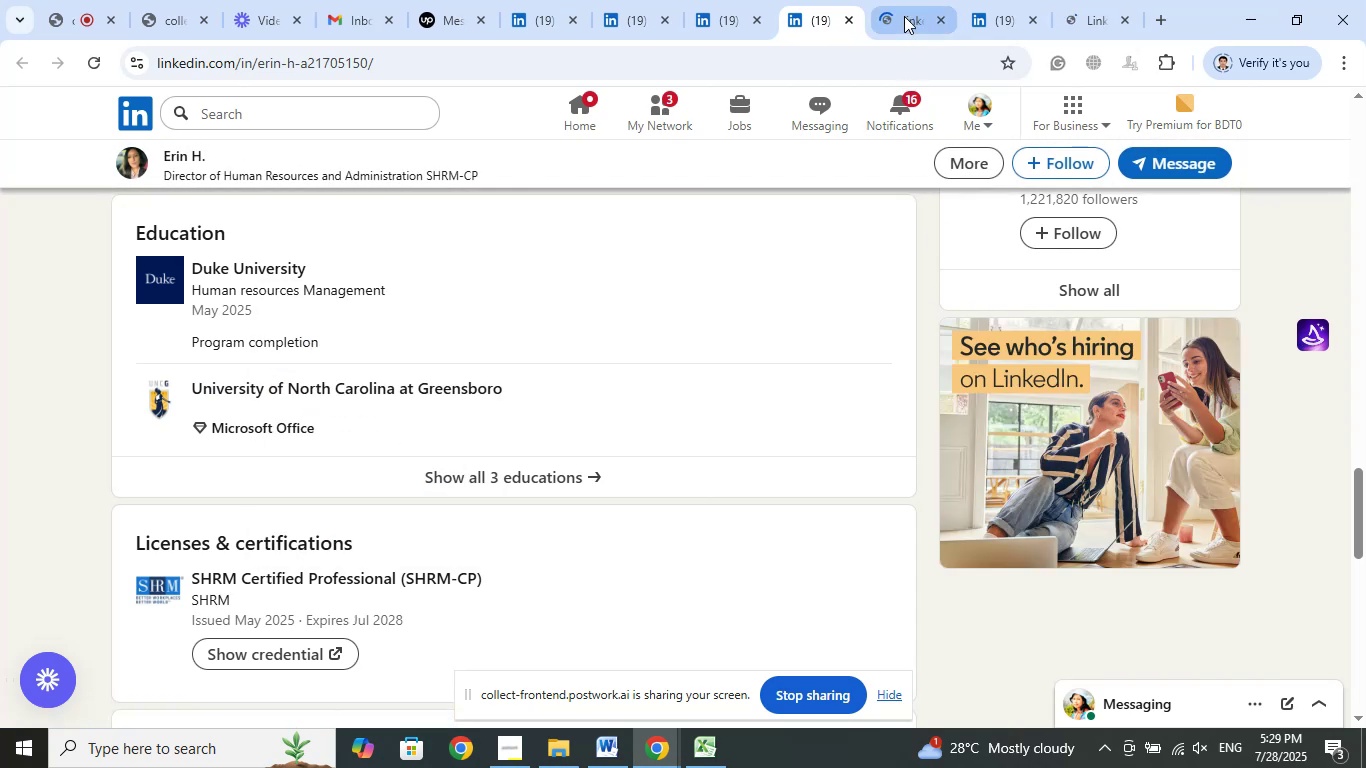 
left_click([904, 16])
 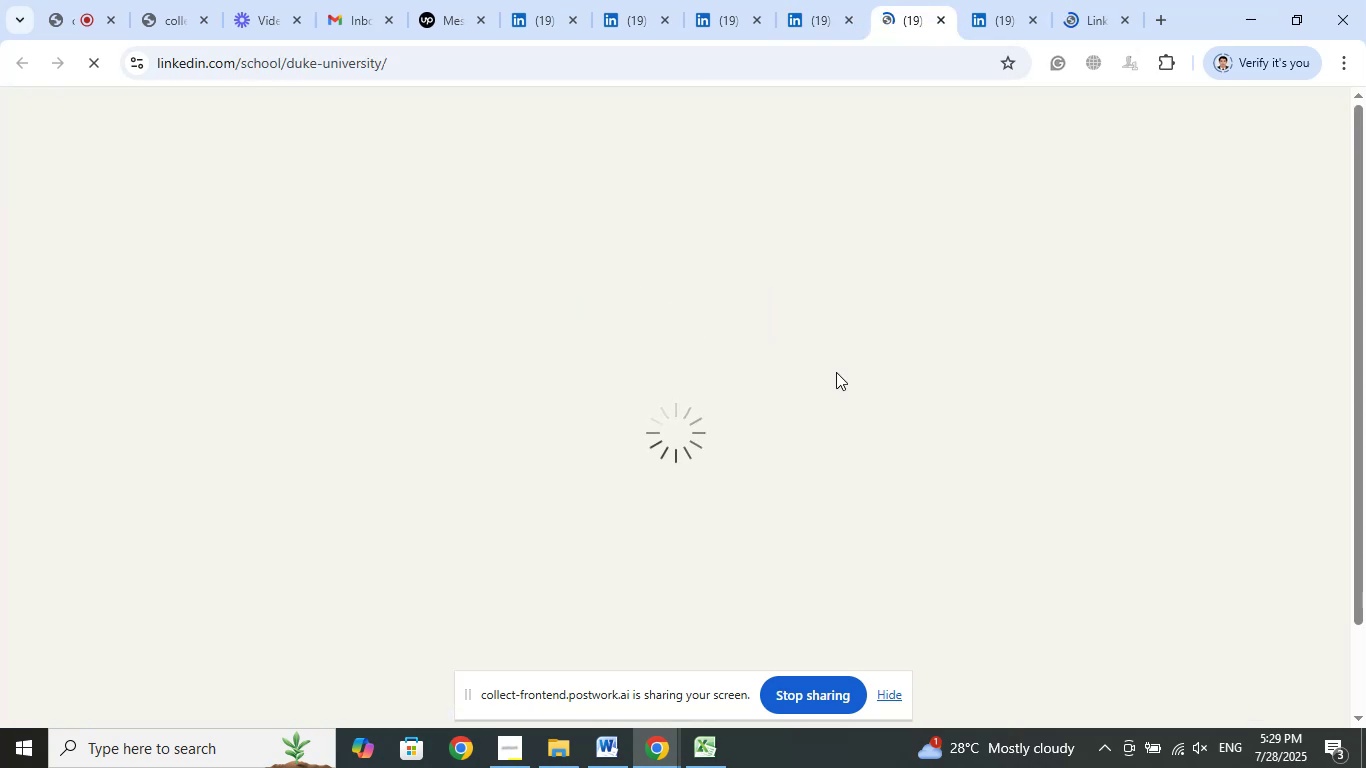 
wait(10.45)
 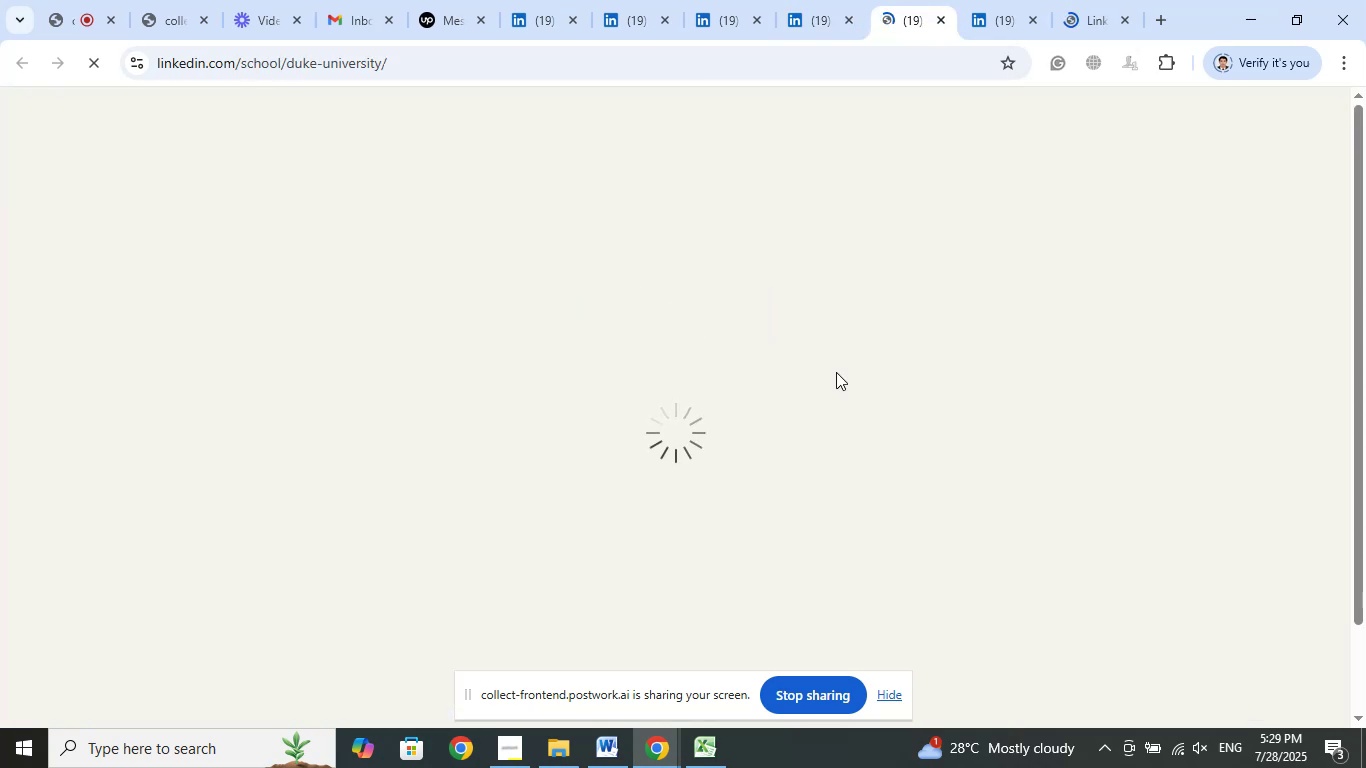 
left_click([941, 18])
 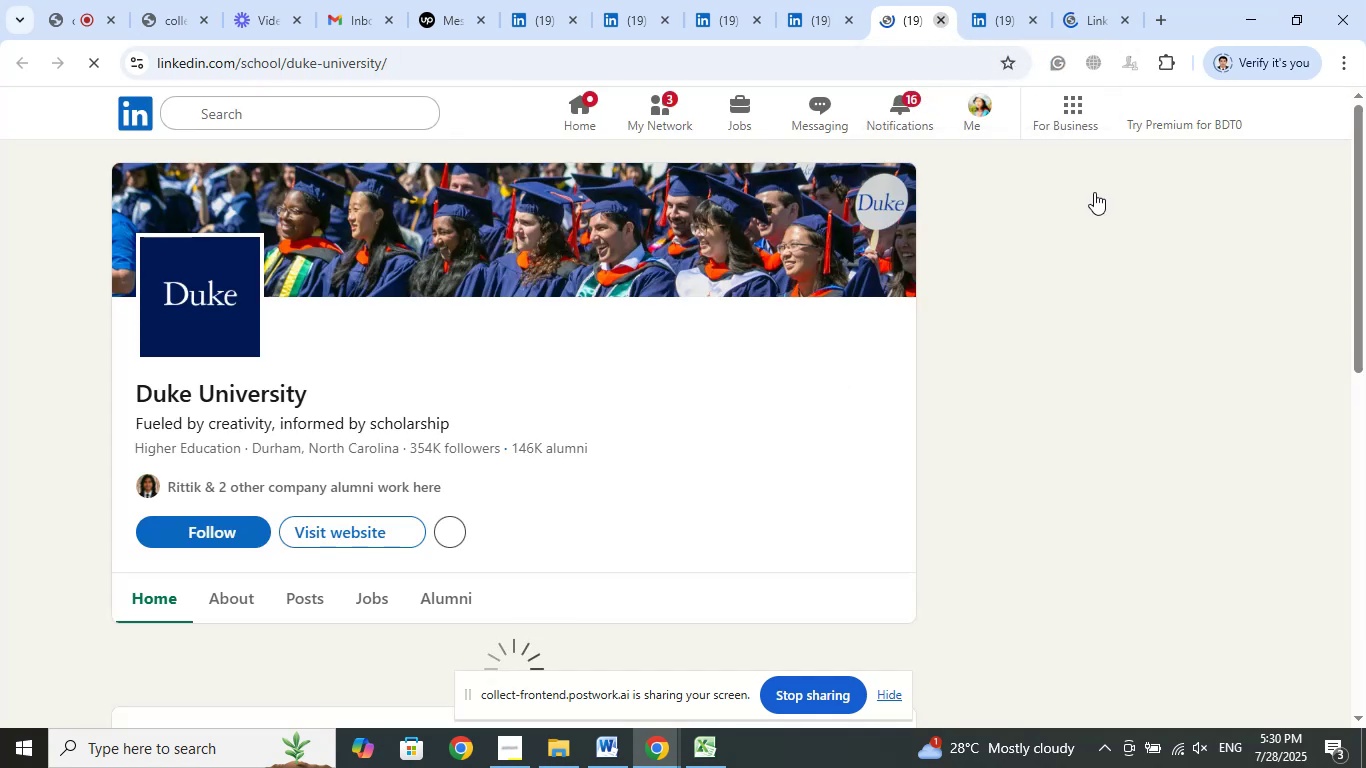 
mouse_move([1073, 194])
 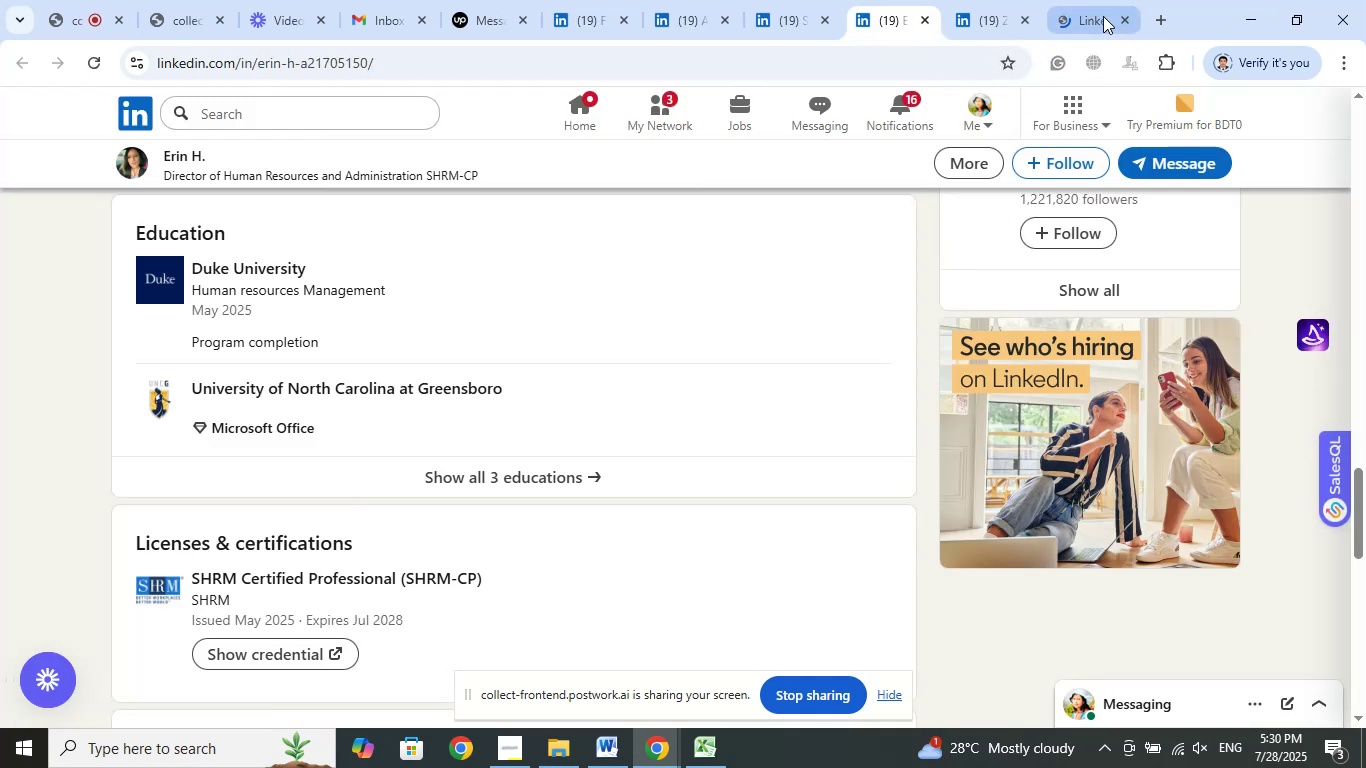 
left_click([1098, 13])
 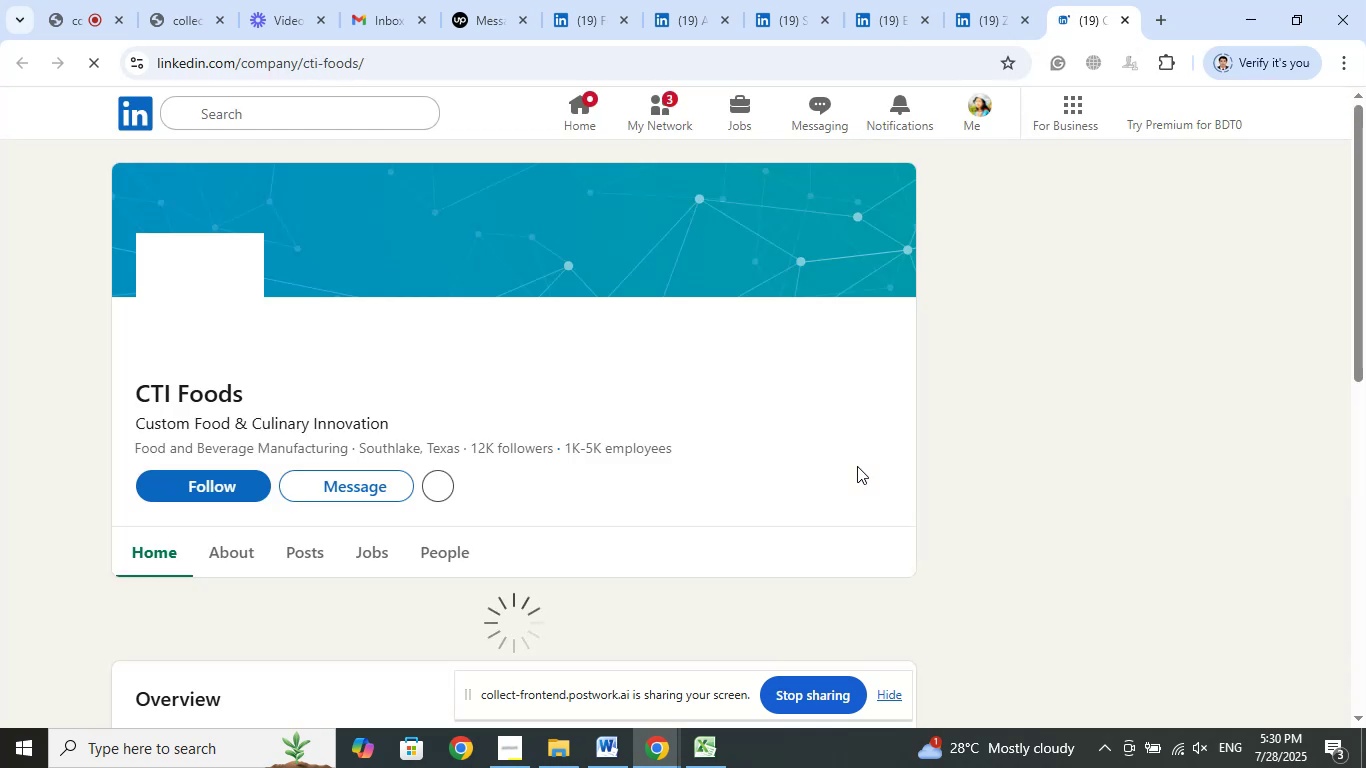 
wait(7.29)
 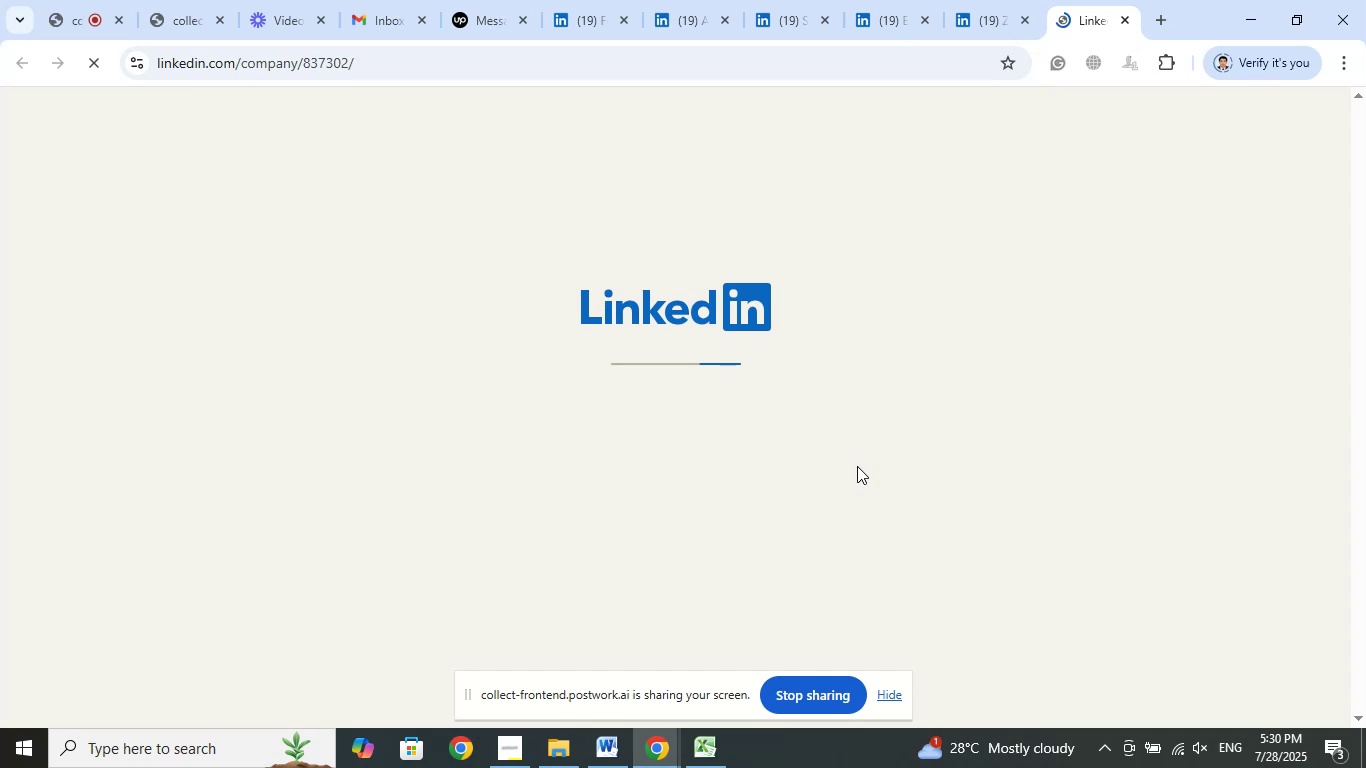 
left_click([1125, 14])
 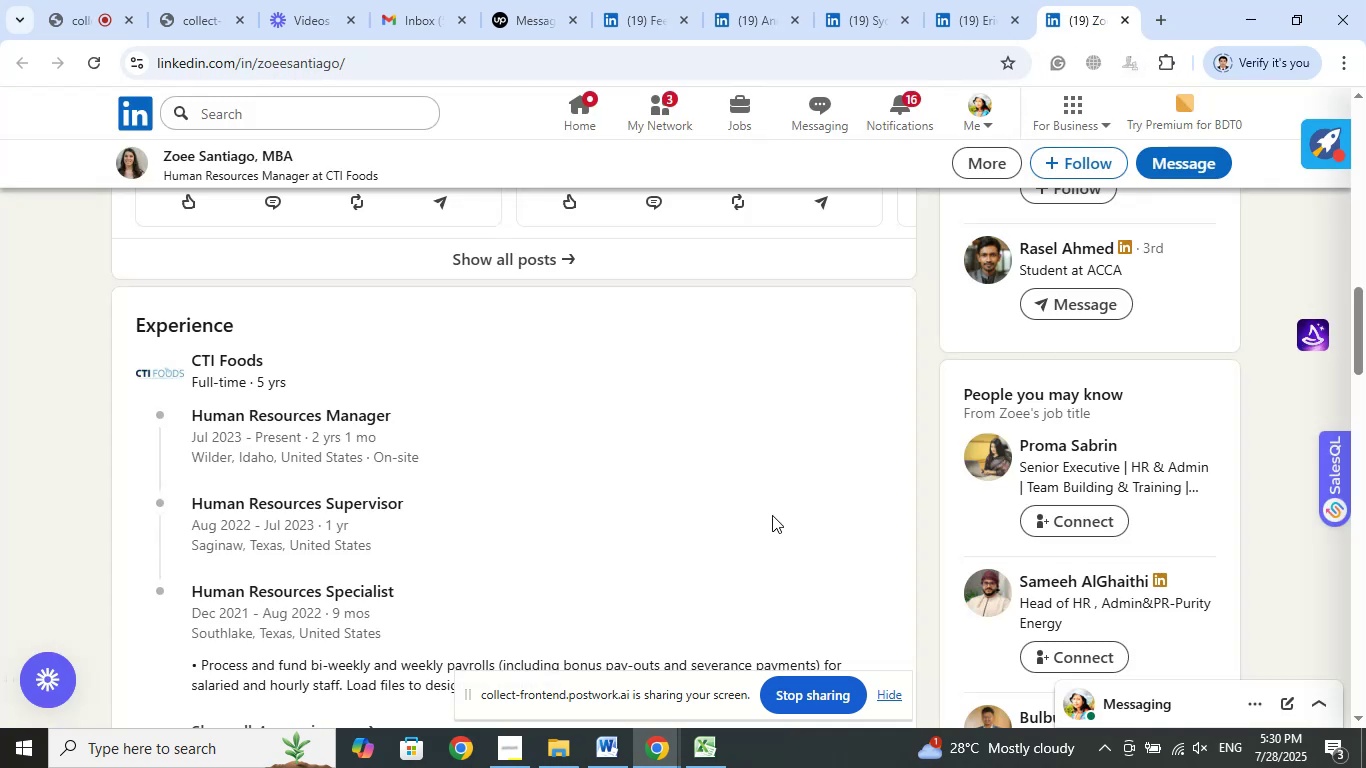 
scroll: coordinate [781, 543], scroll_direction: up, amount: 18.0
 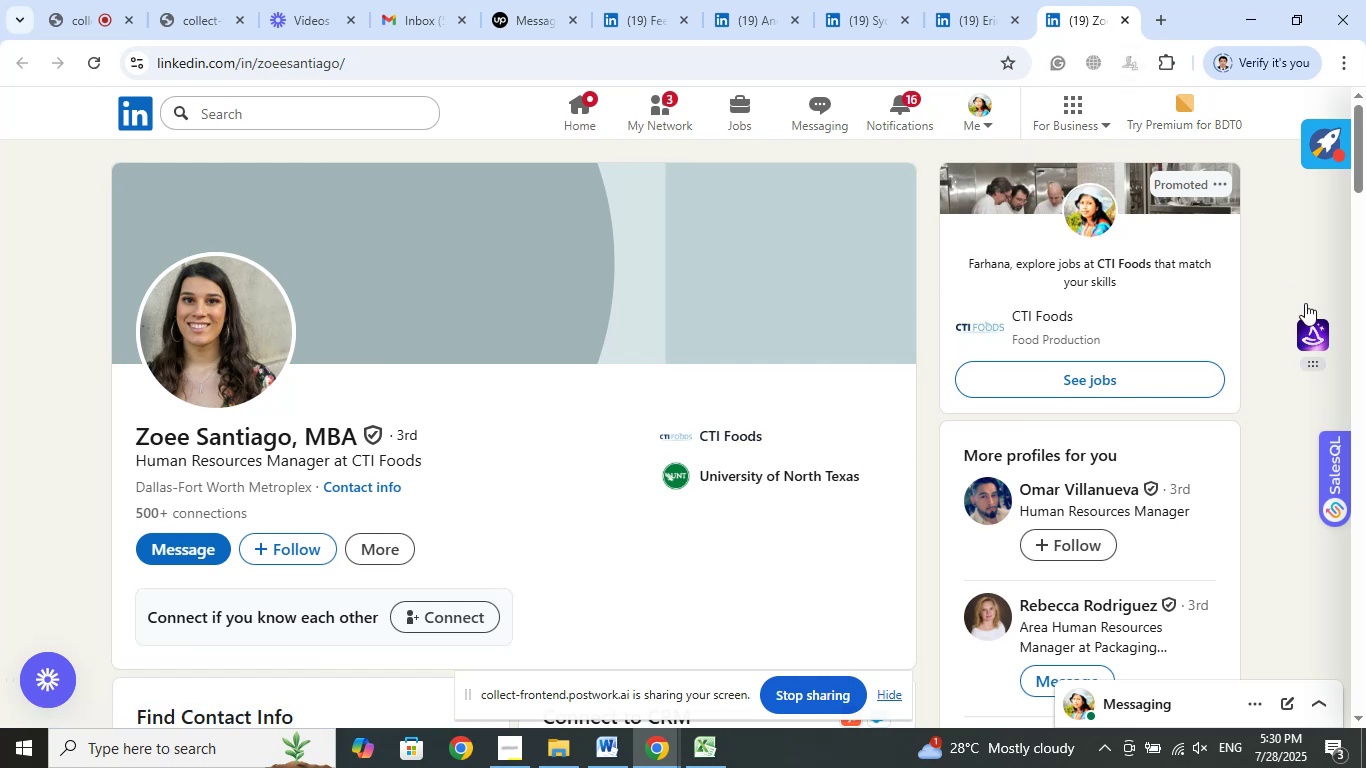 
wait(19.4)
 